 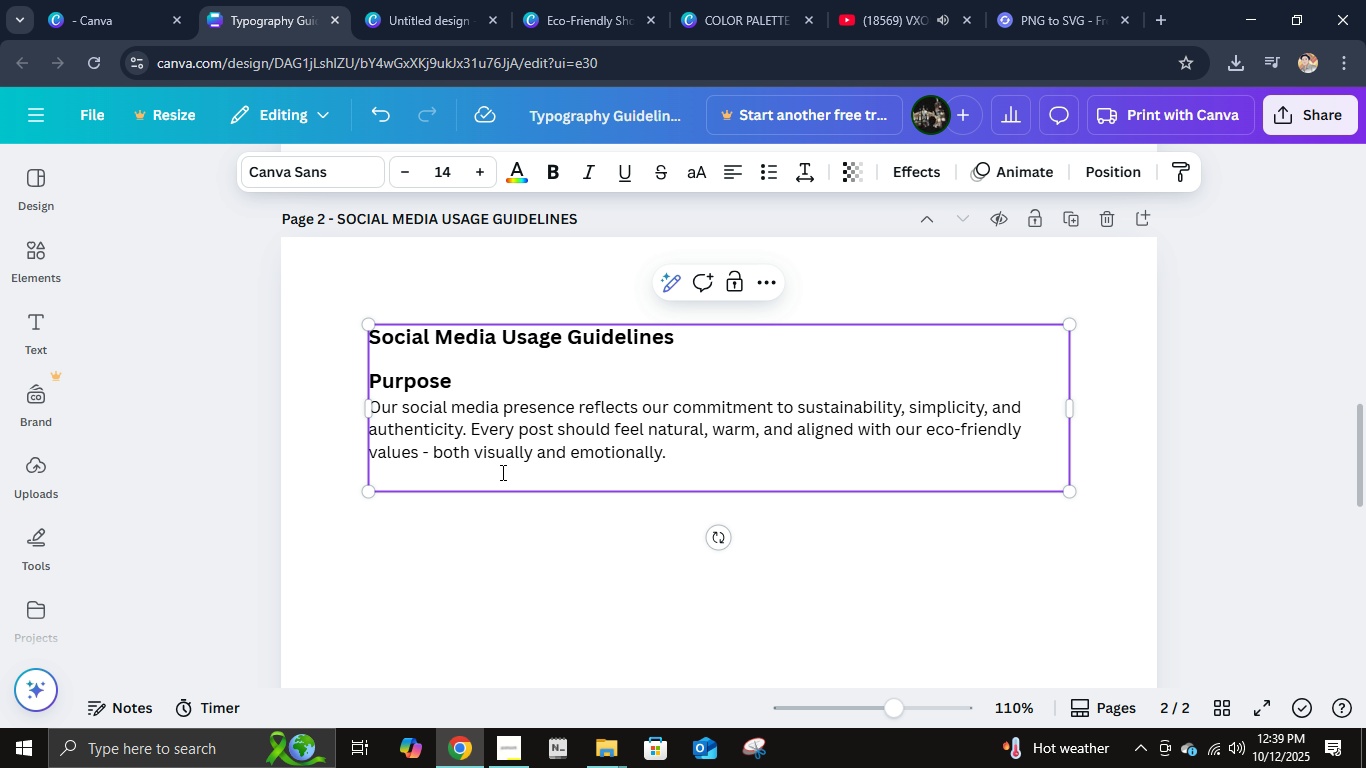 
key(NumpadEnter)
 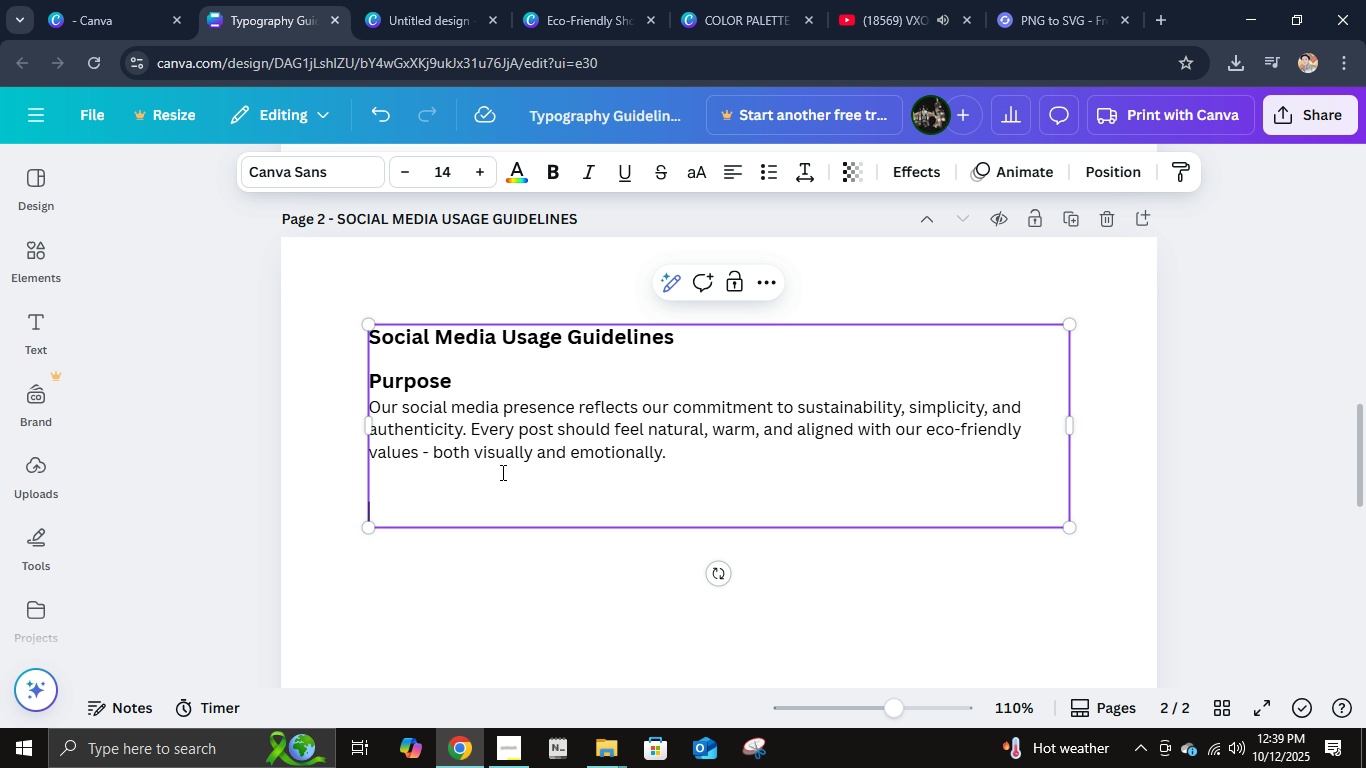 
key(Backspace)
 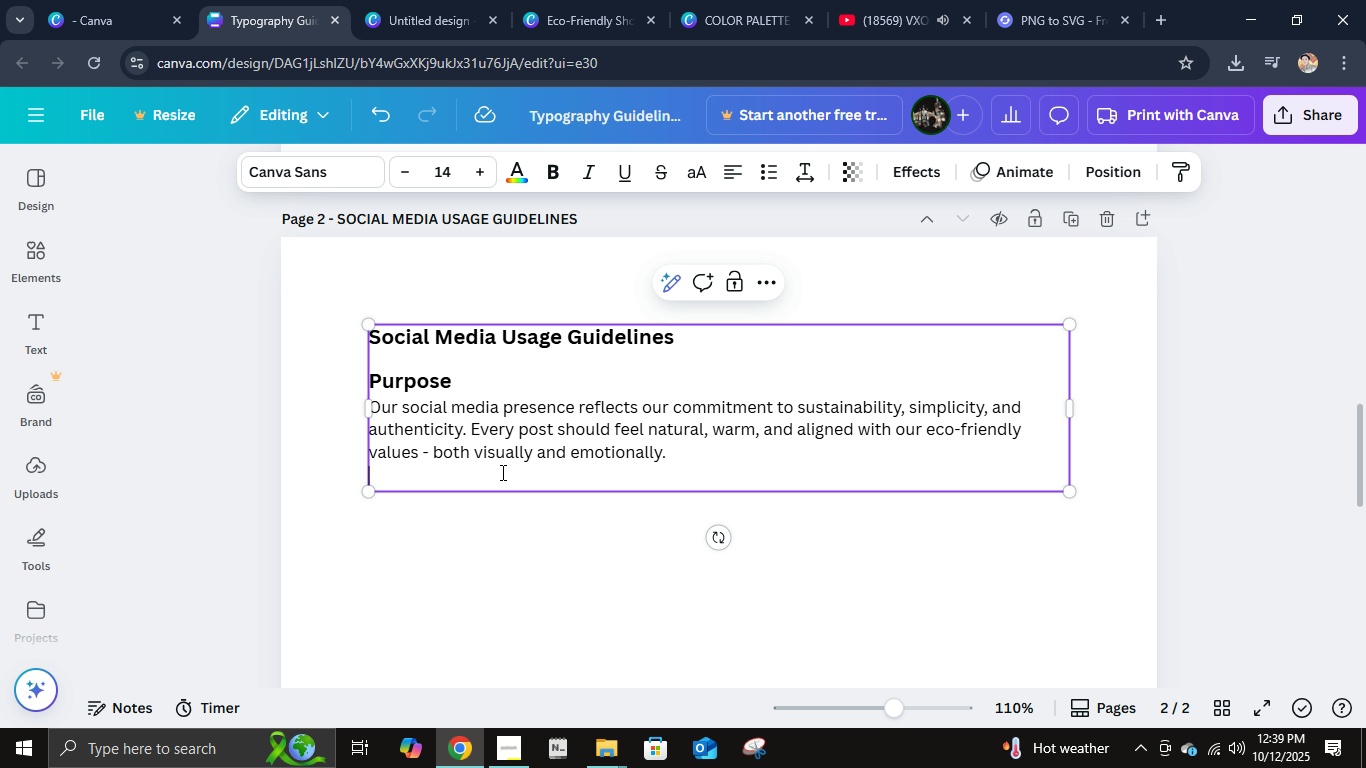 
key(Backspace)
 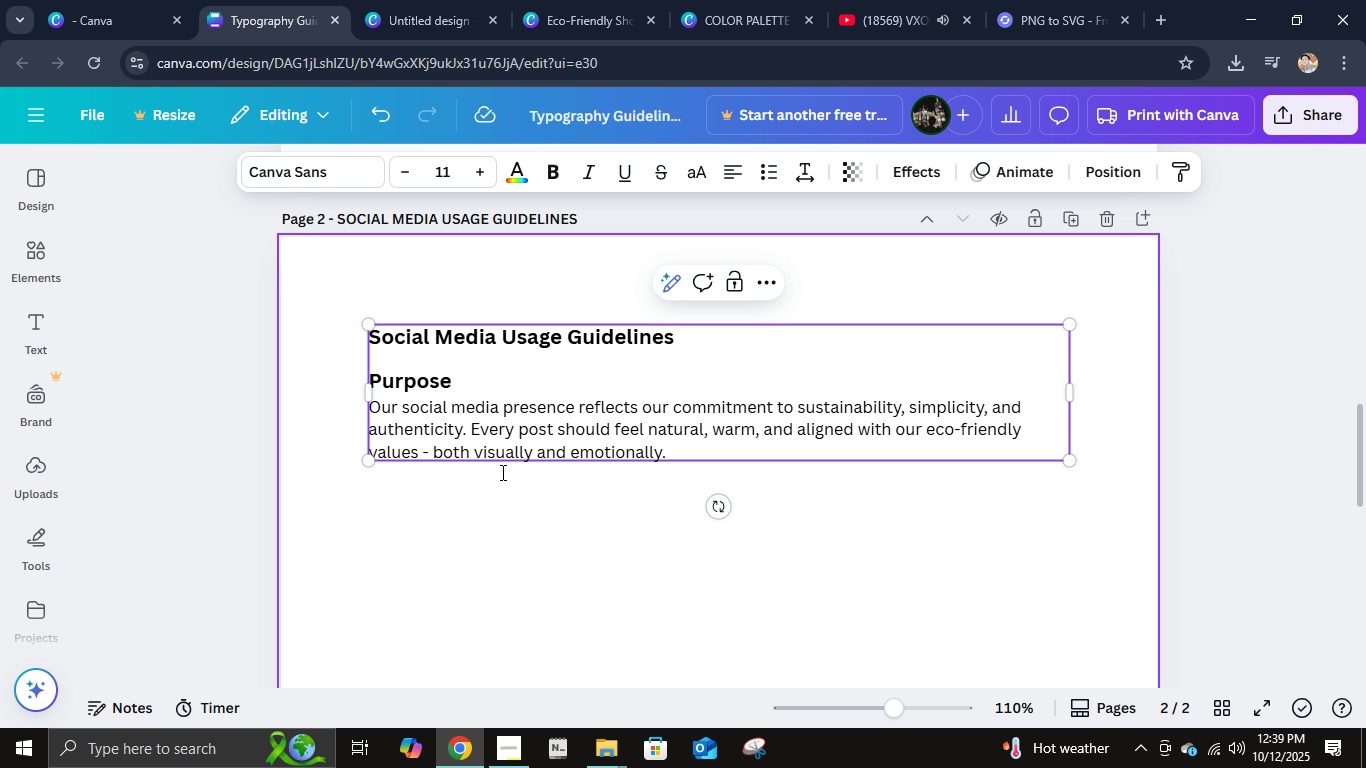 
key(Enter)
 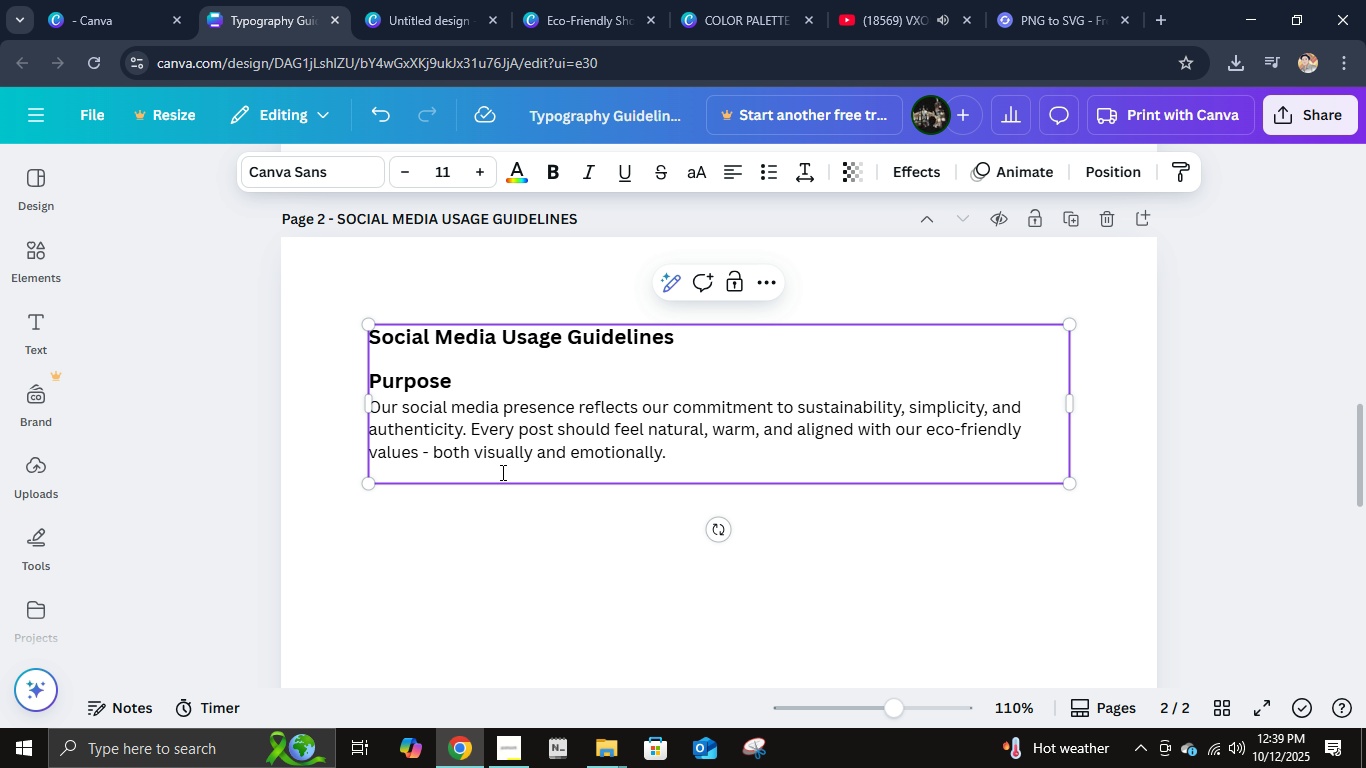 
key(Enter)
 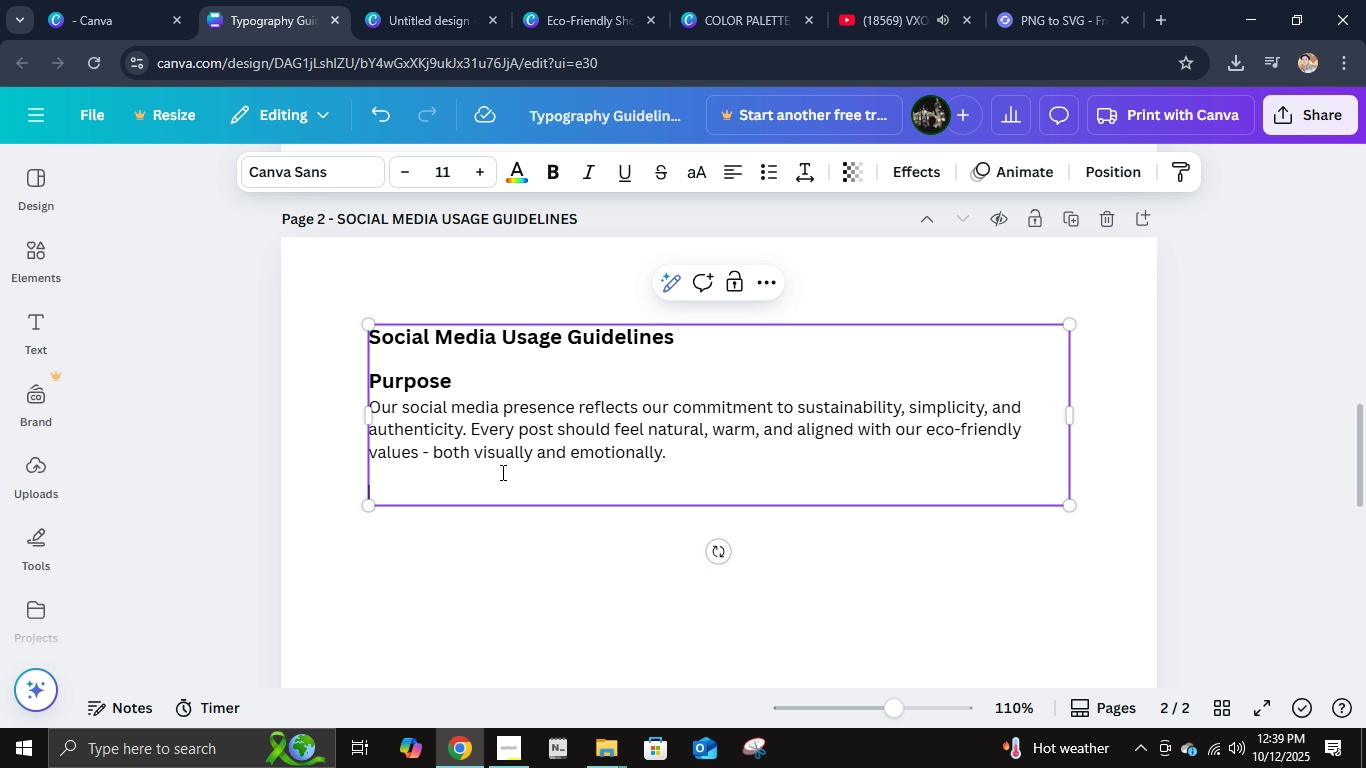 
type(1. Typography Usage )
key(Backspace)
 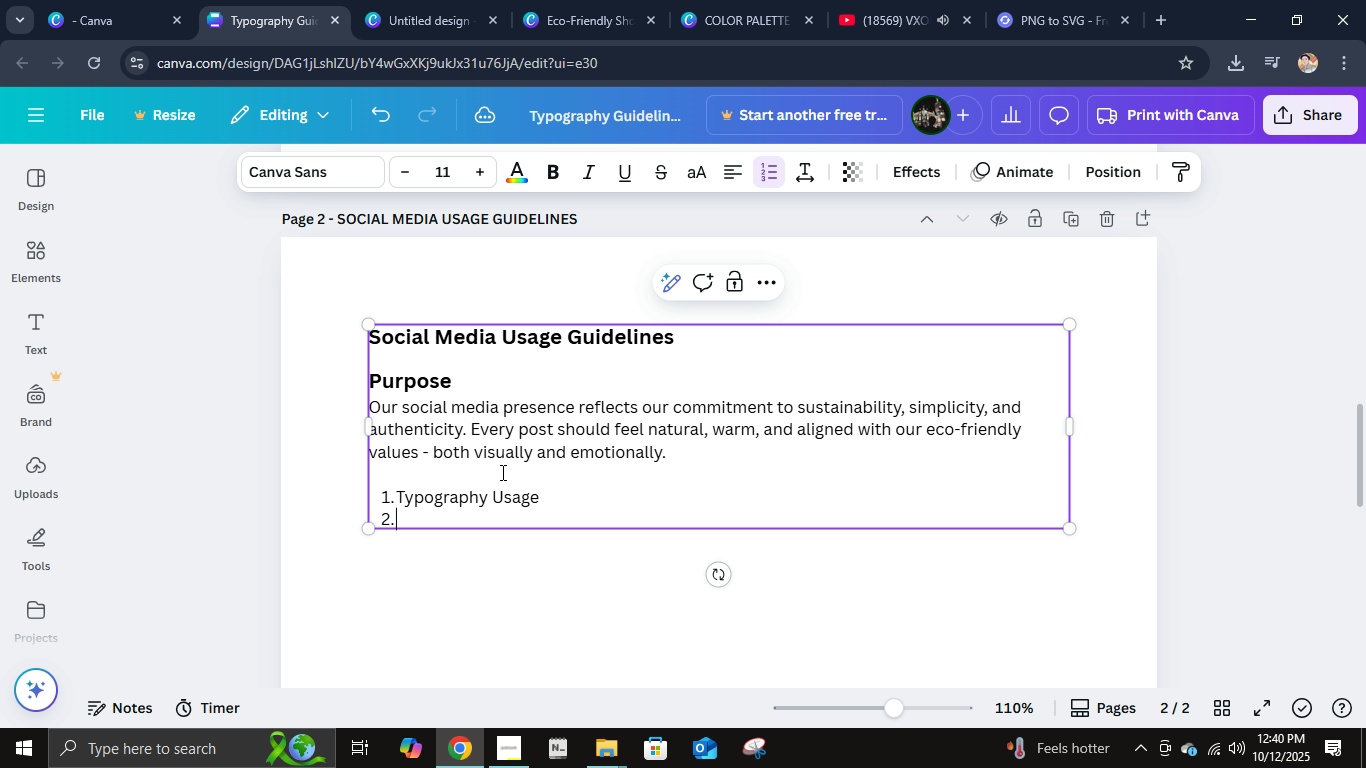 
 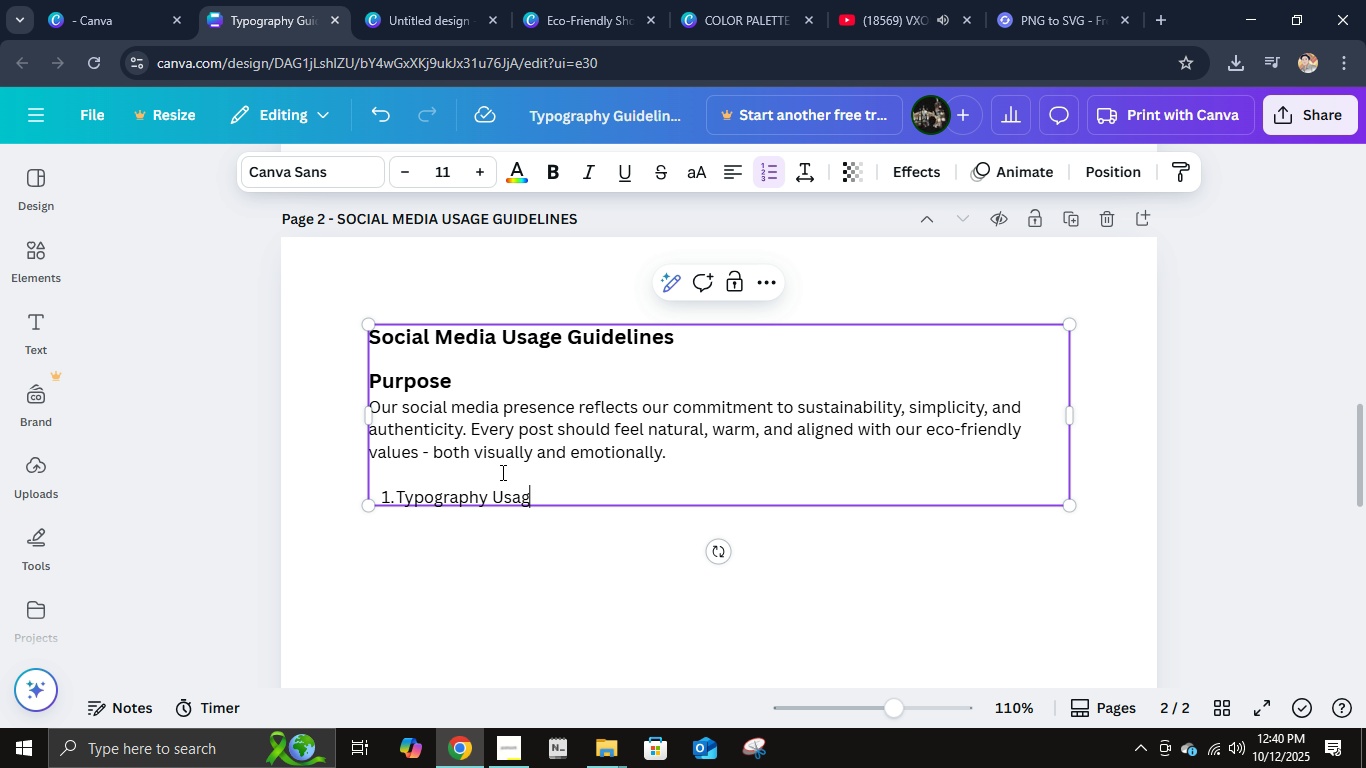 
key(Enter)
 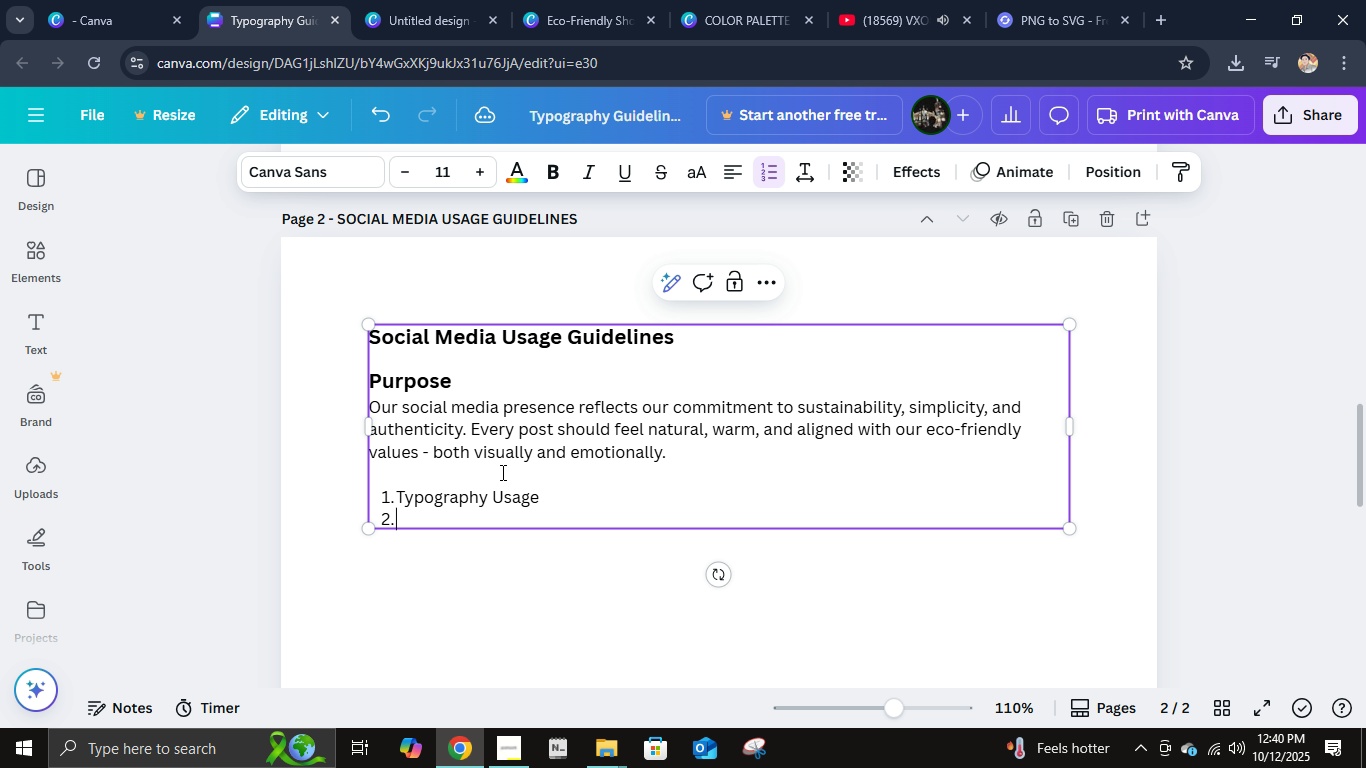 
key(Tab)
 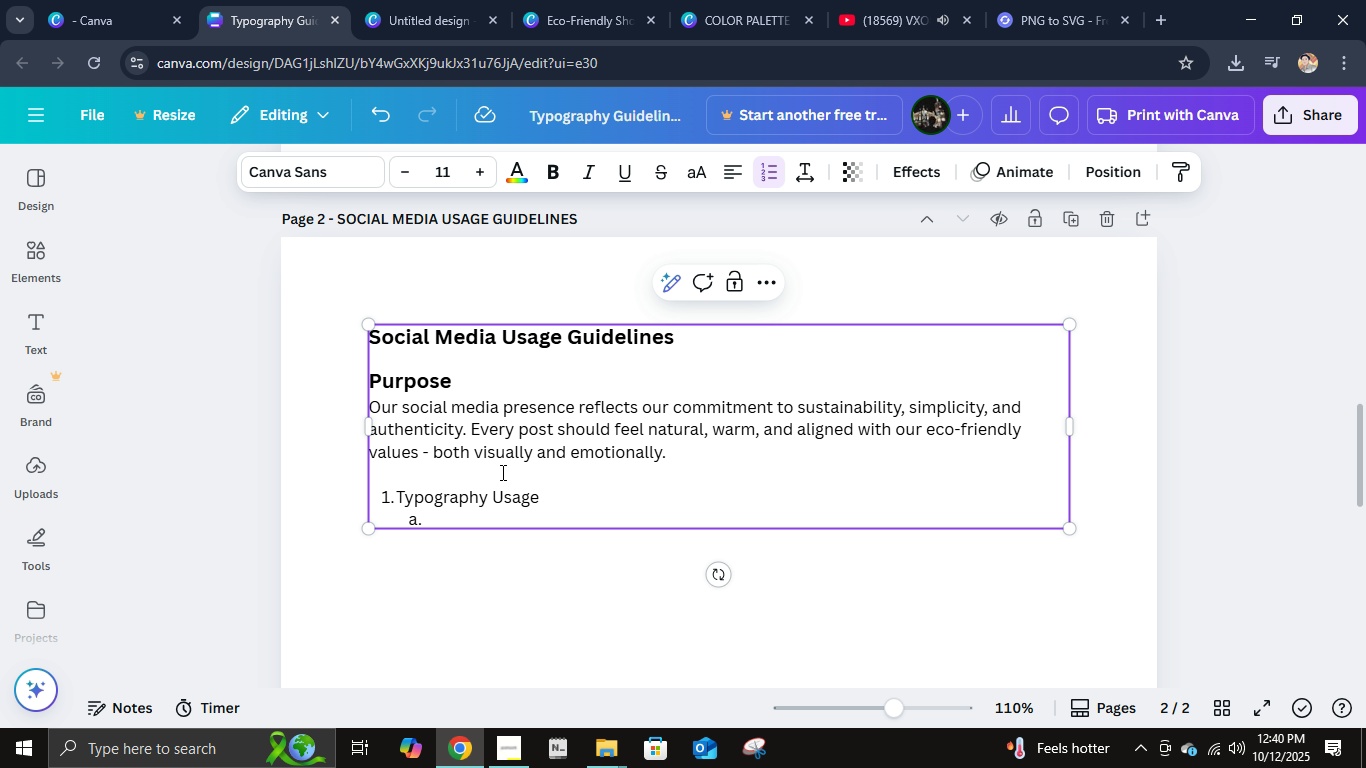 
type(Headings / W)
key(Backspace)
type(Quotes: Cormorant Garamond (Bold/Italic) - used for elegant, emotional statements or quotes.)
 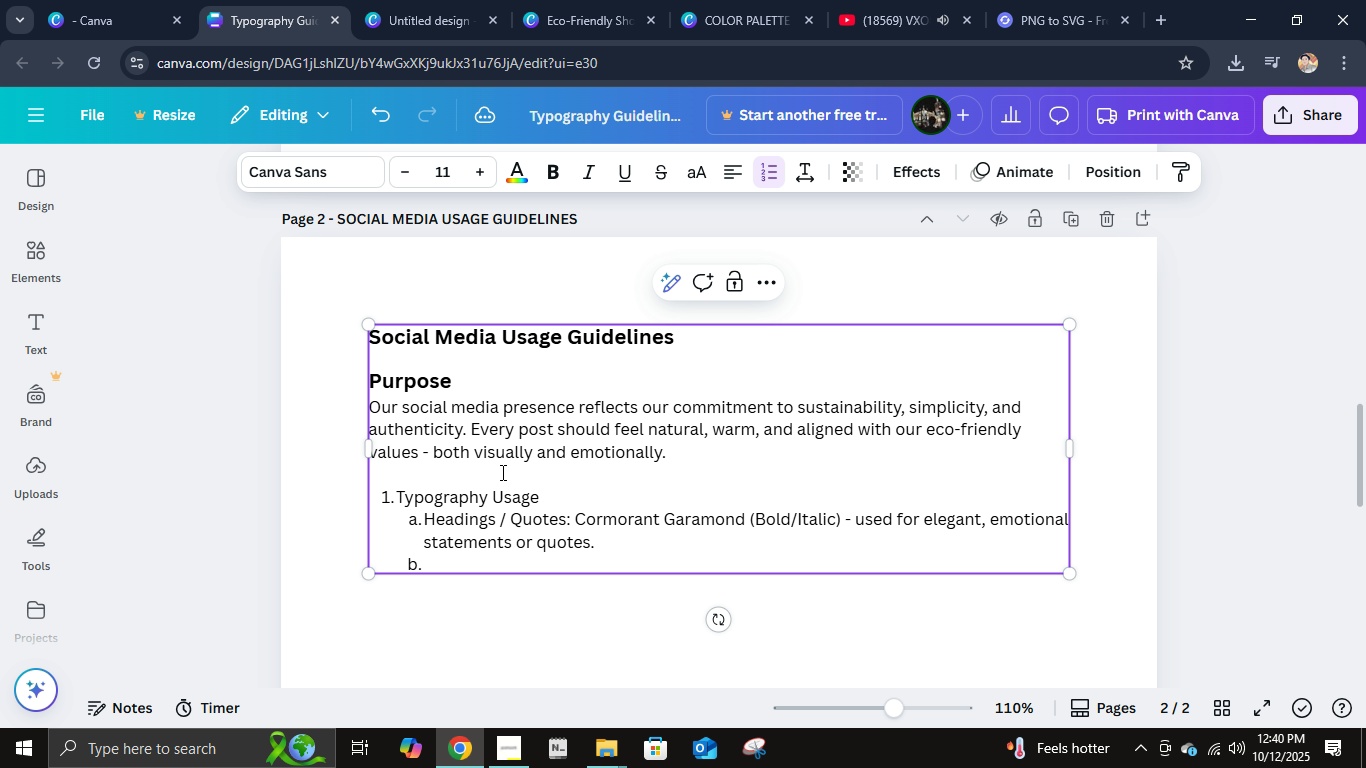 
 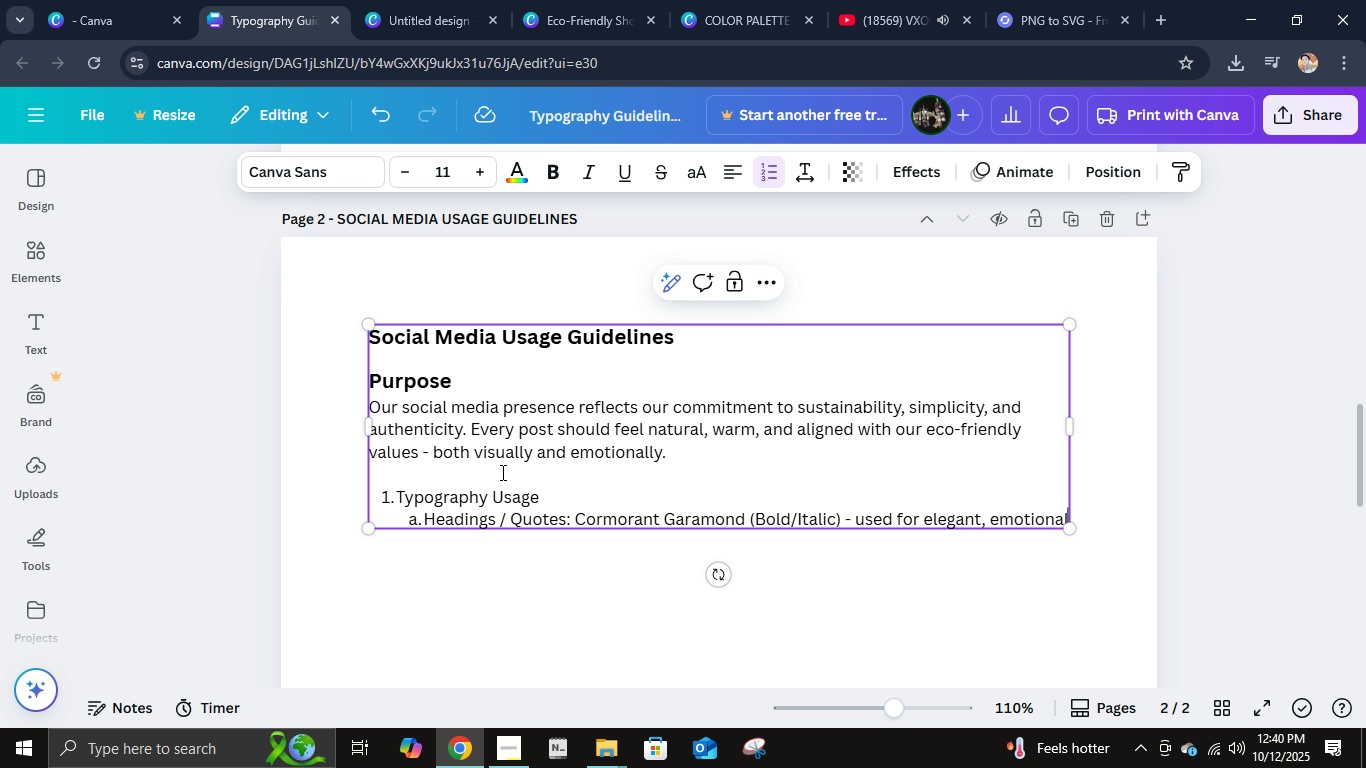 
key(Enter)
 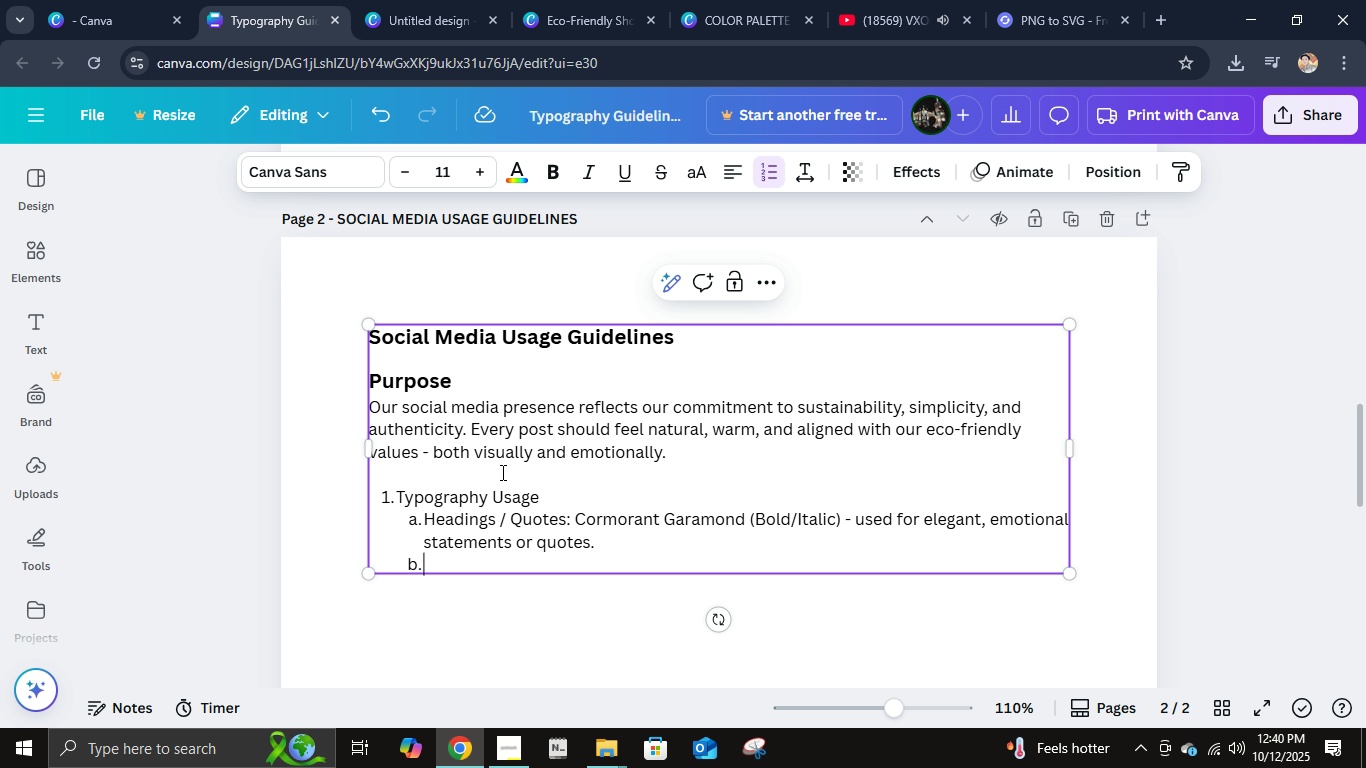 
type(Body )
key(Backspace)
type( Text / Captions:)
key(Backspace)
type(: T)
key(Backspace)
type(Raleway (Regular or Medium)
 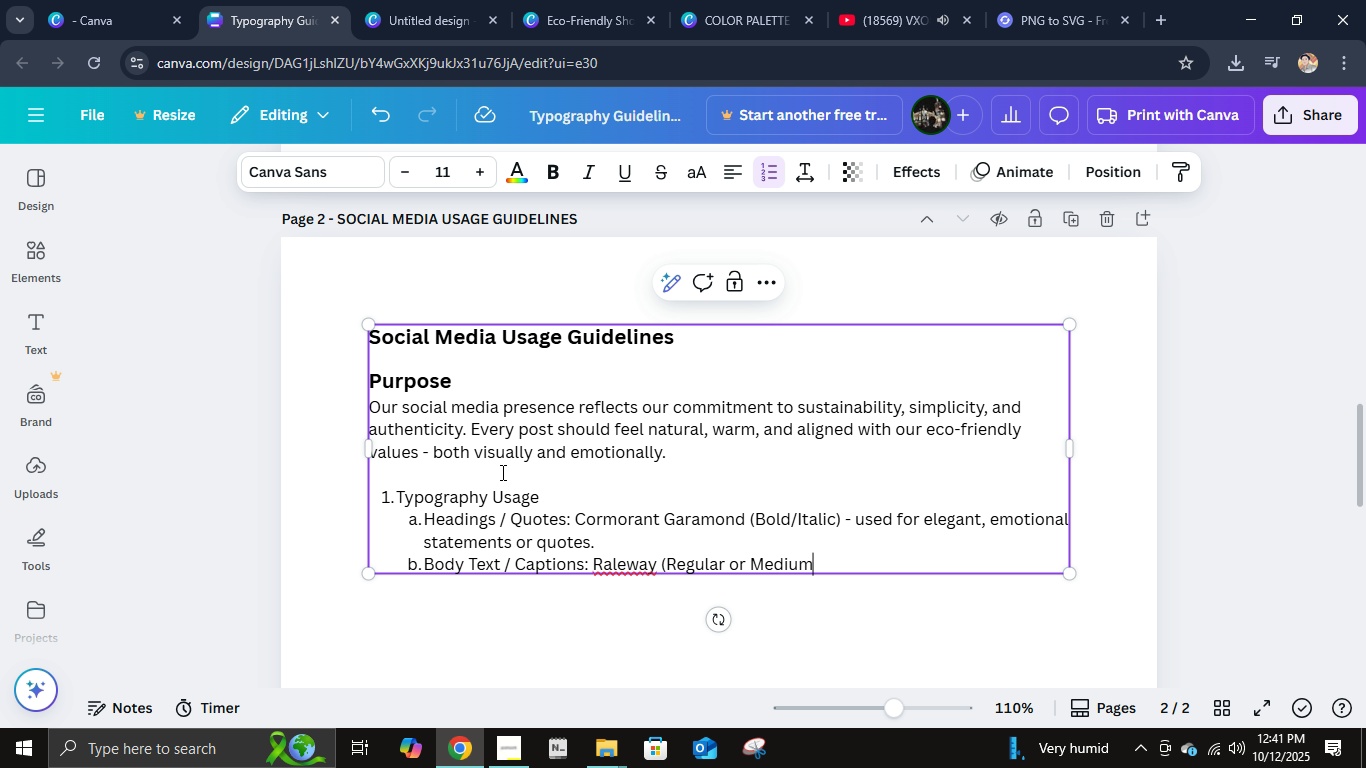 
left_click([800, 518])
 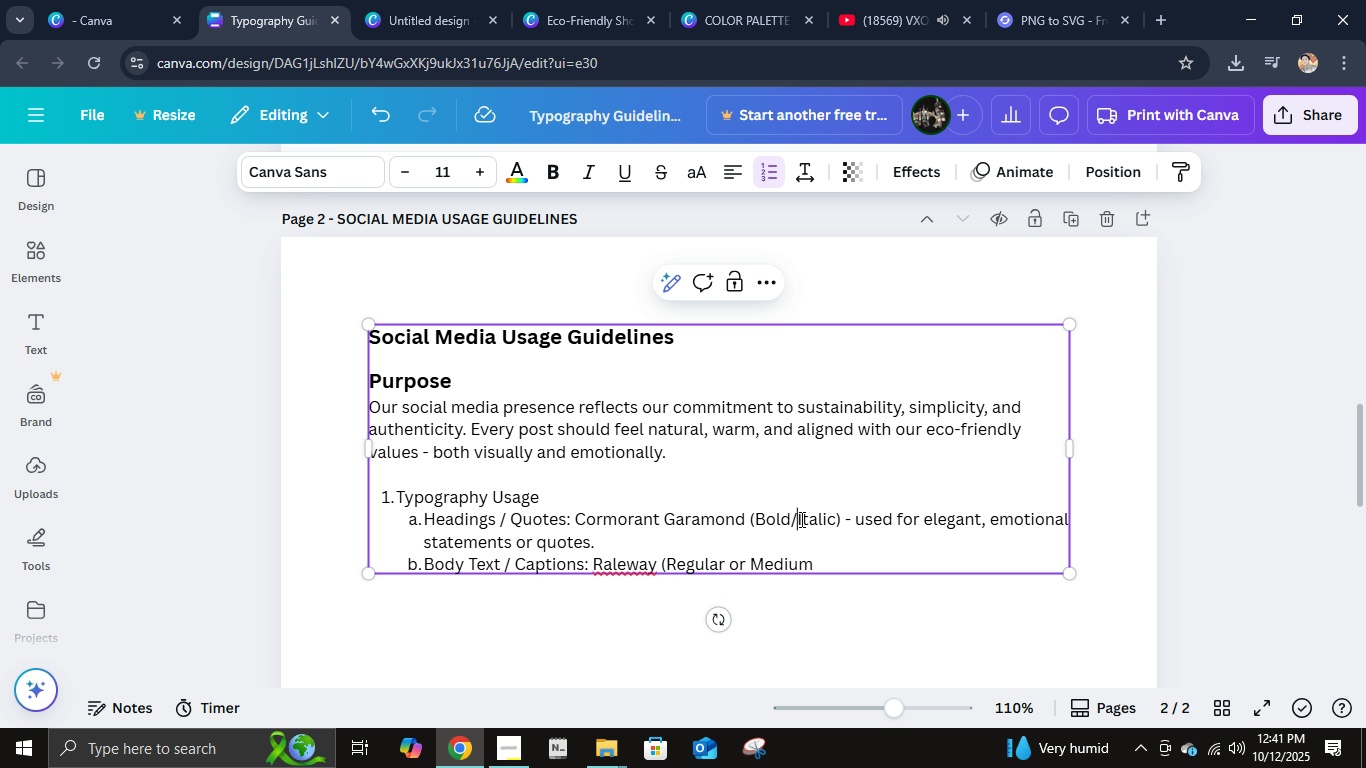 
key(ArrowLeft)
 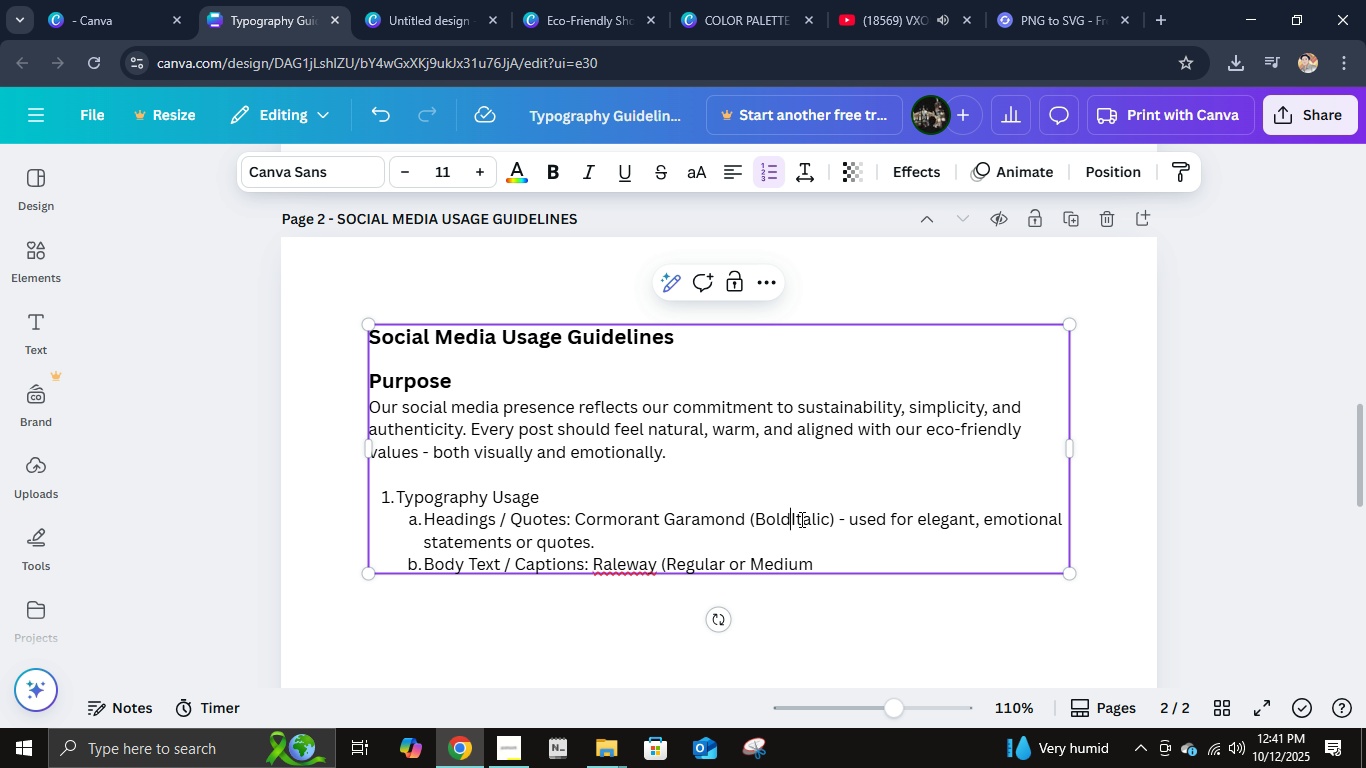 
key(Backspace)
type( or)
 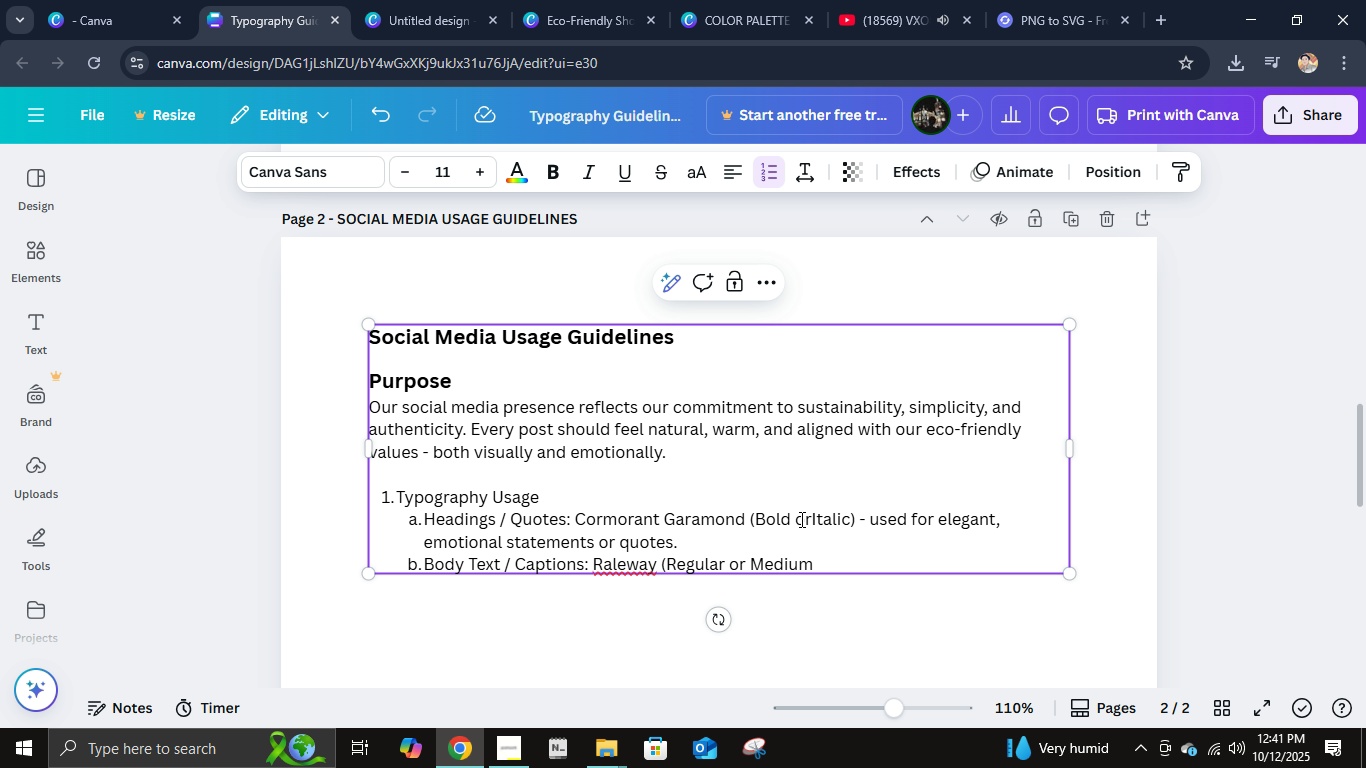 
key(ArrowDown)
 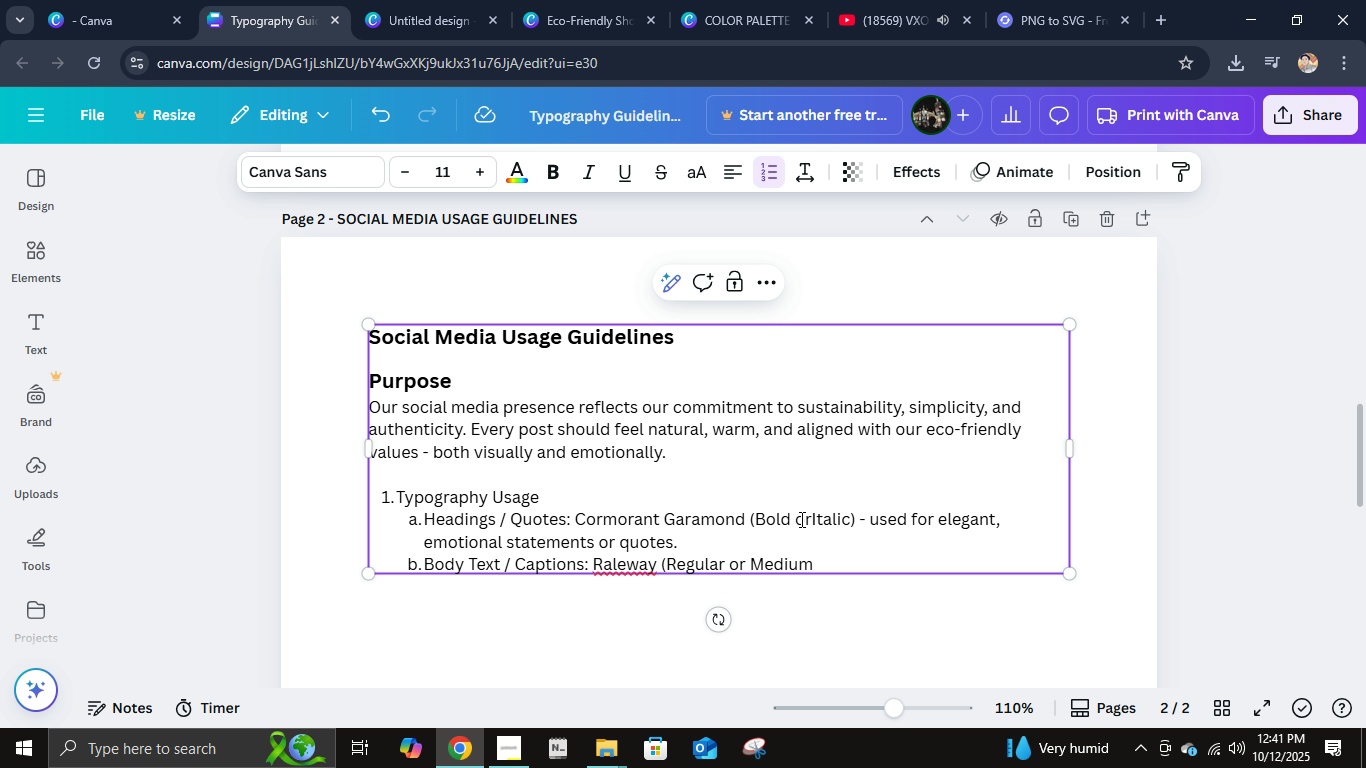 
key(ArrowUp)
 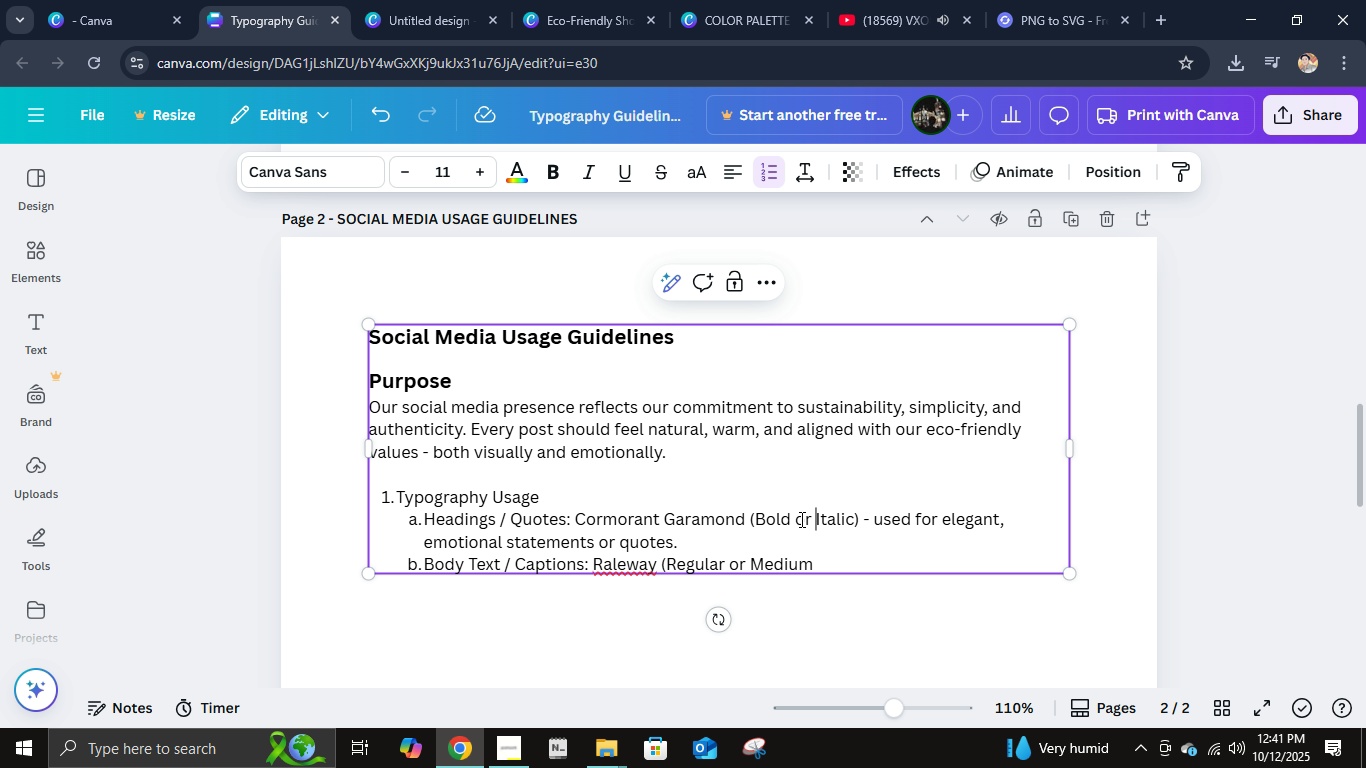 
key(Space)
 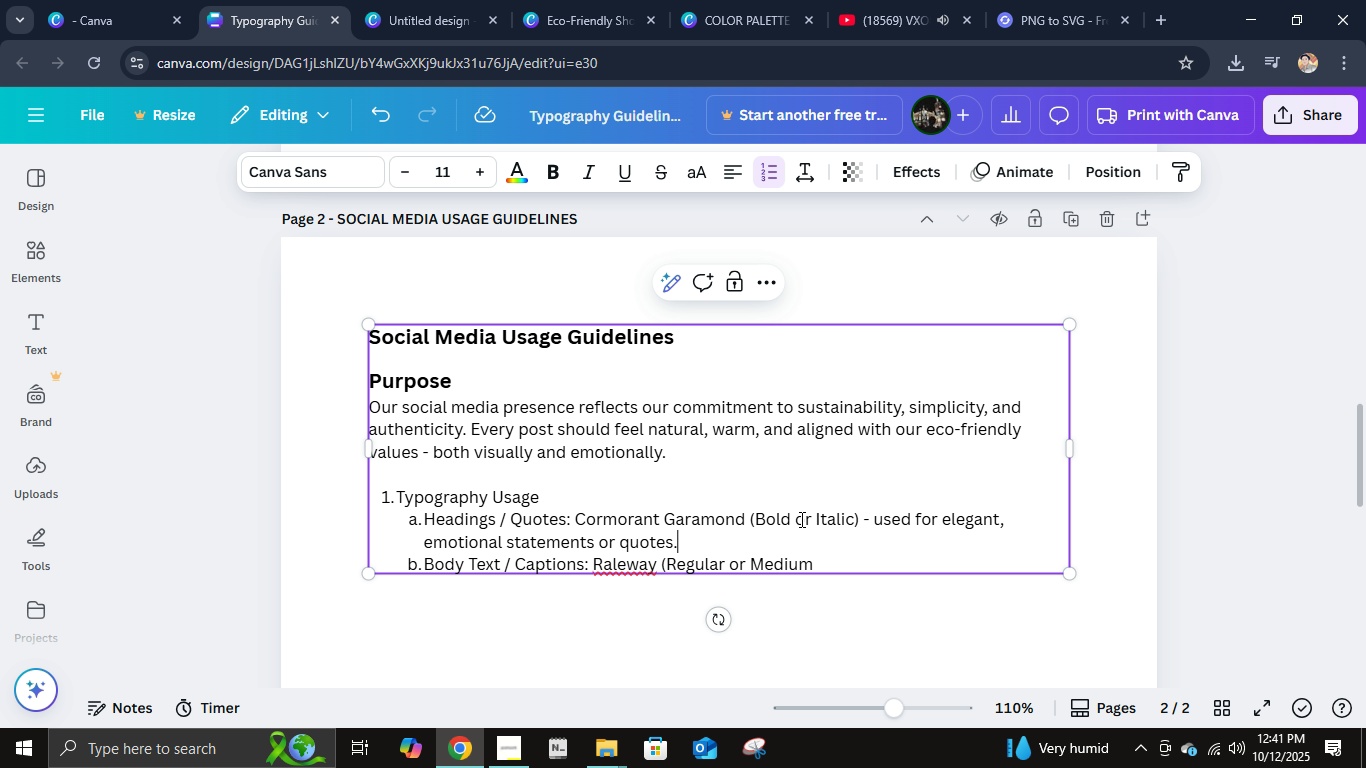 
key(ArrowDown)
 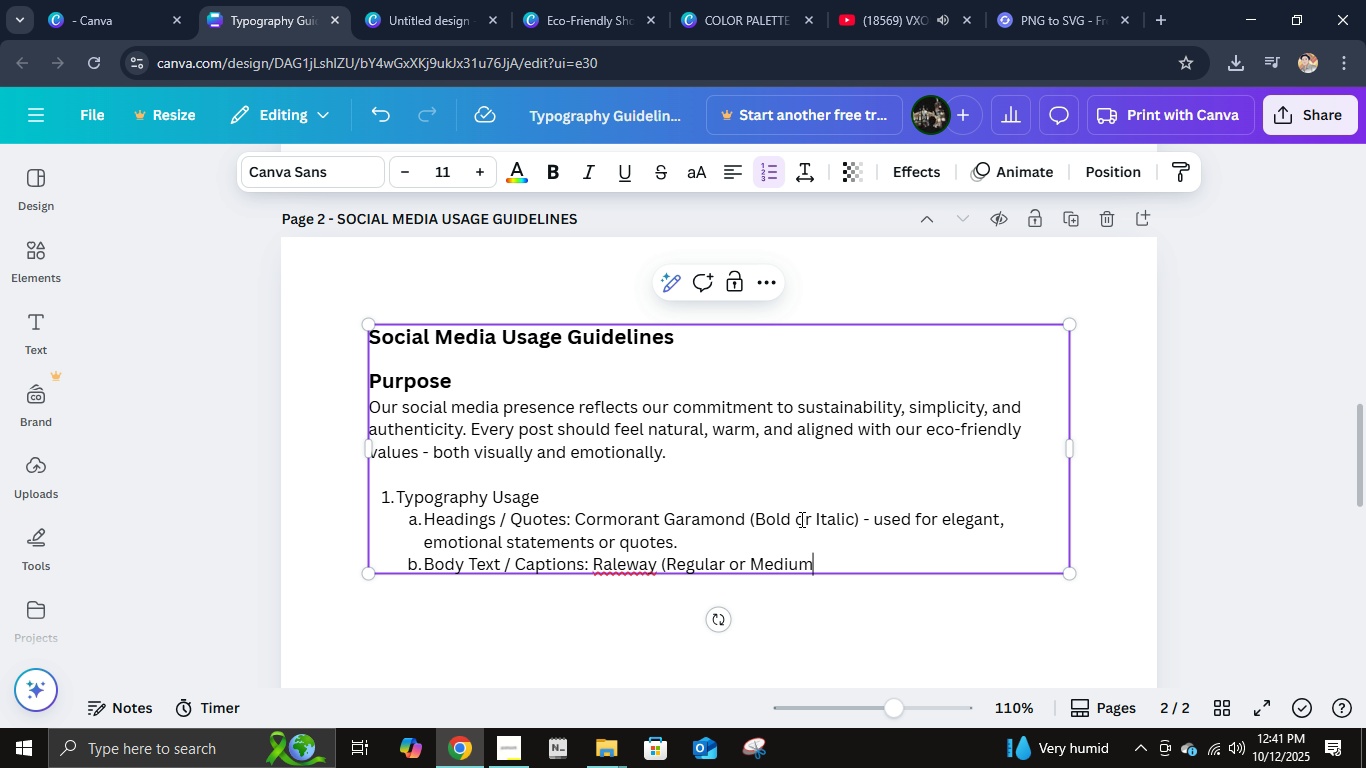 
key(ArrowDown)
 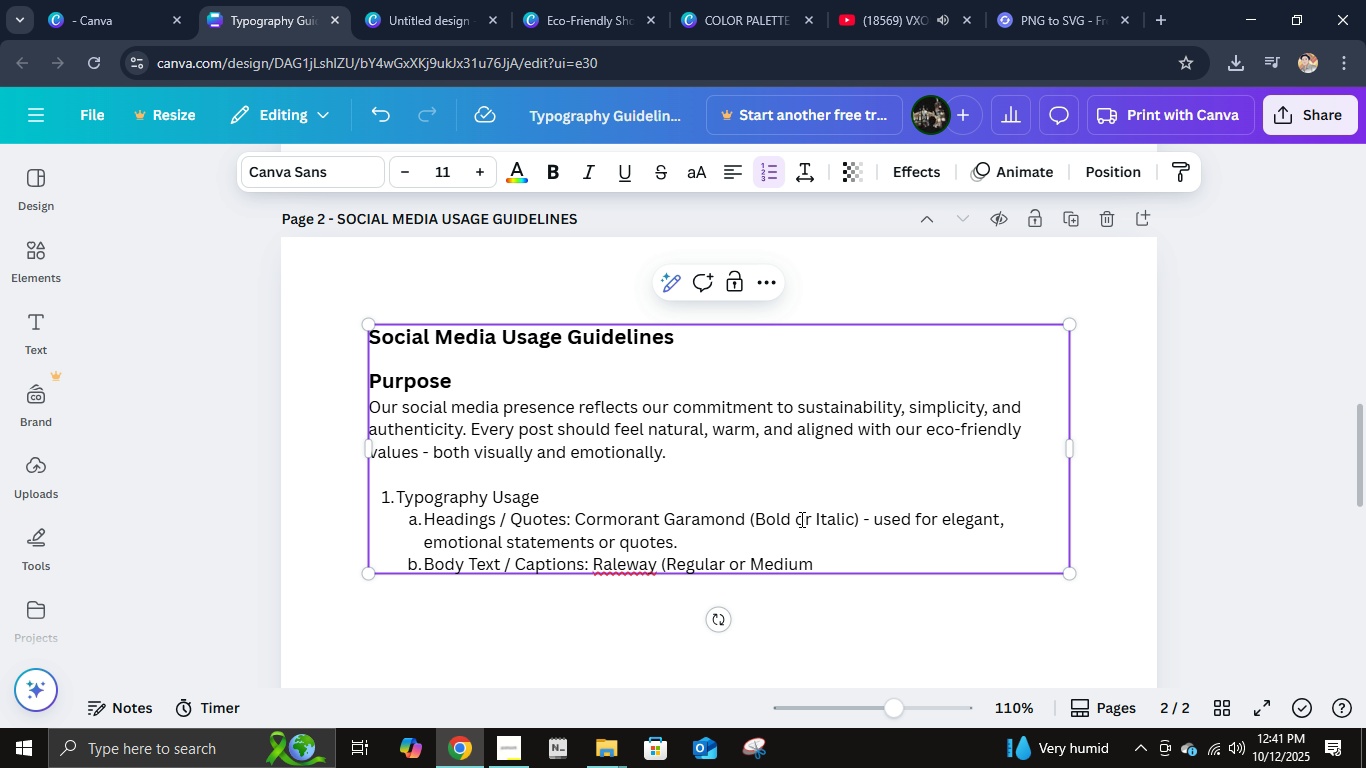 
type() - clean m)
key(Backspace)
type(and mor)
key(Backspace)
type(dern for readabilitya)
key(Backspace)
type(on mobile.)
 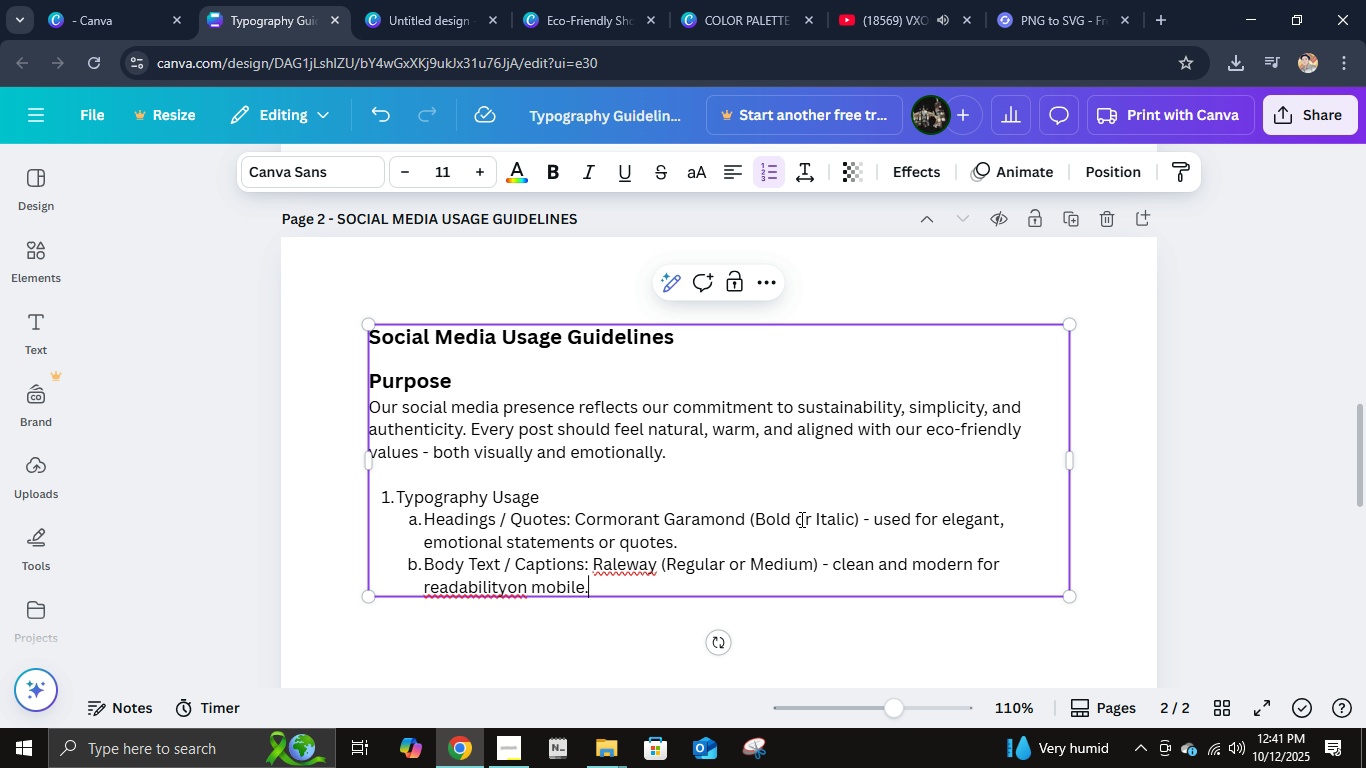 
hold_key(key=ArrowLeft, duration=0.72)
 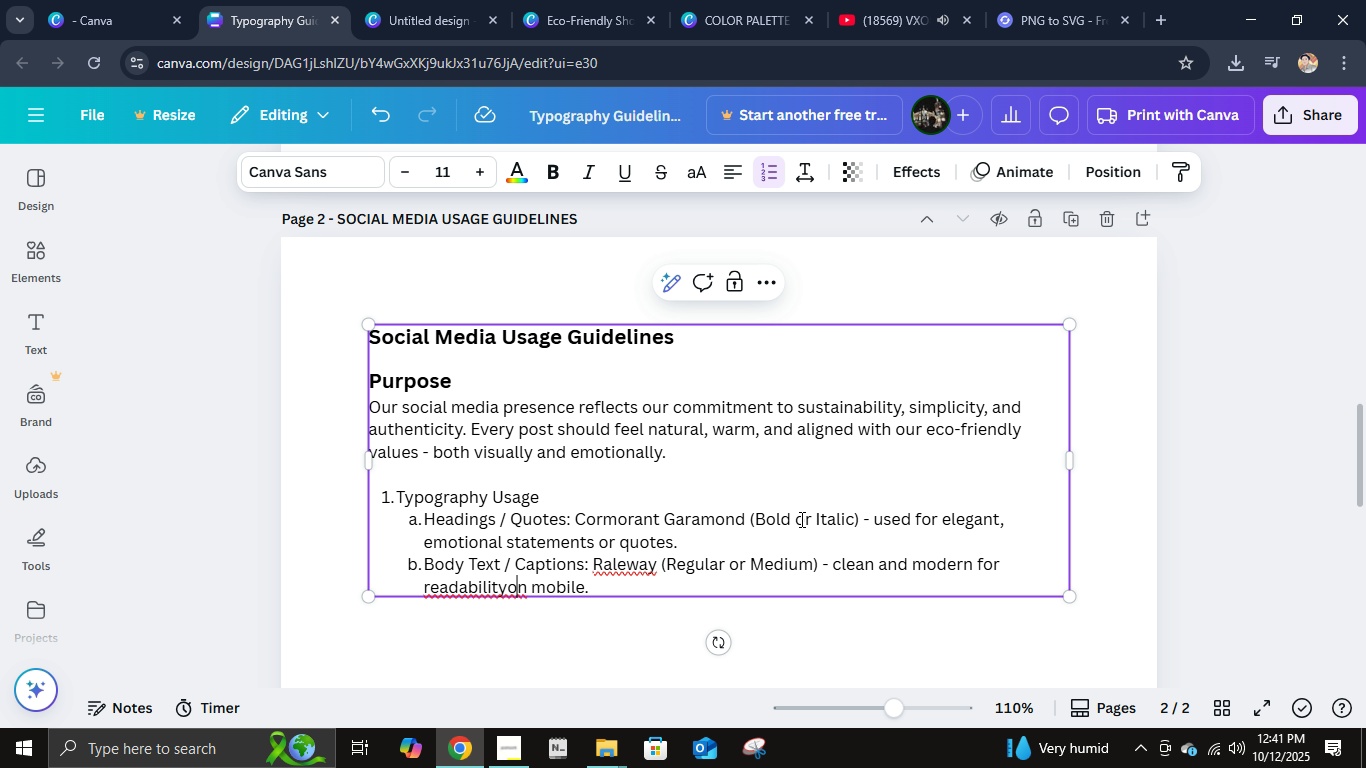 
key(ArrowLeft)
 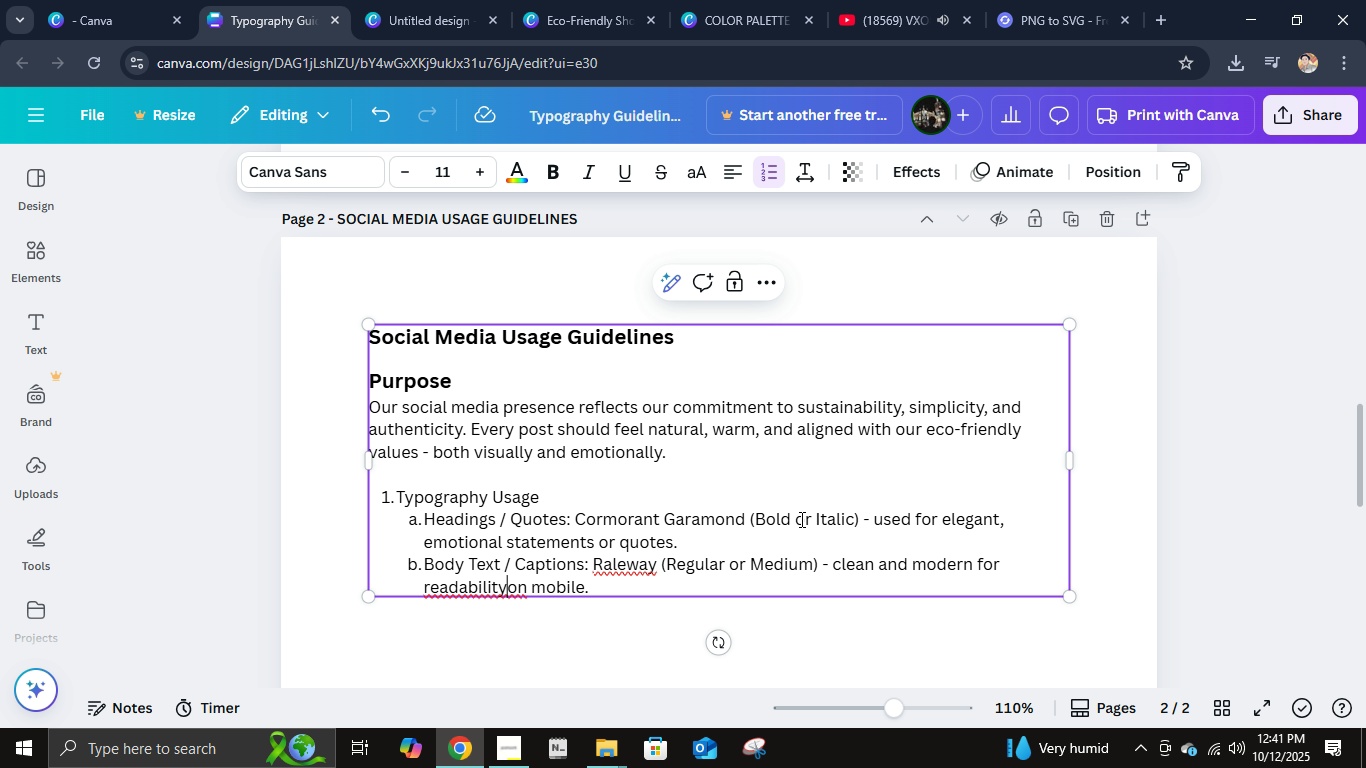 
key(ArrowLeft)
 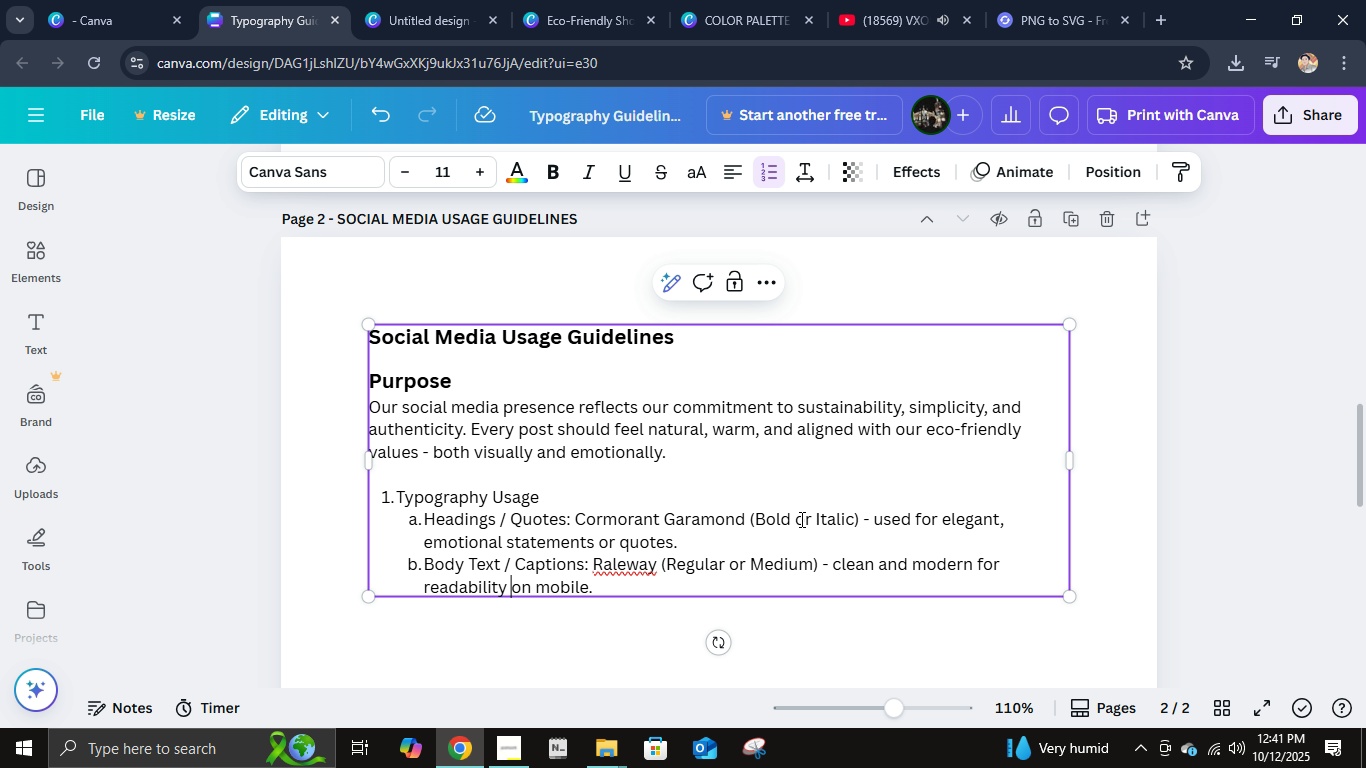 
key(Space)
 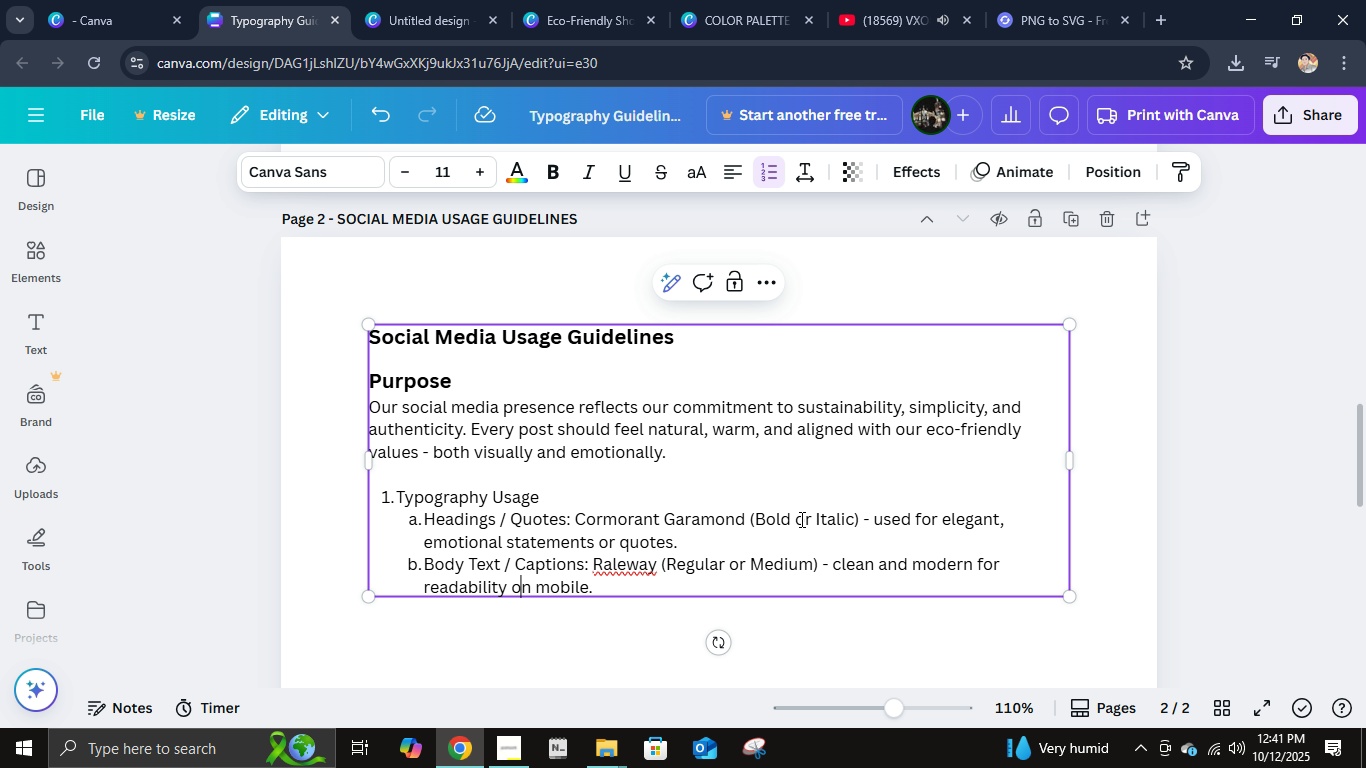 
hold_key(key=ArrowRight, duration=0.83)
 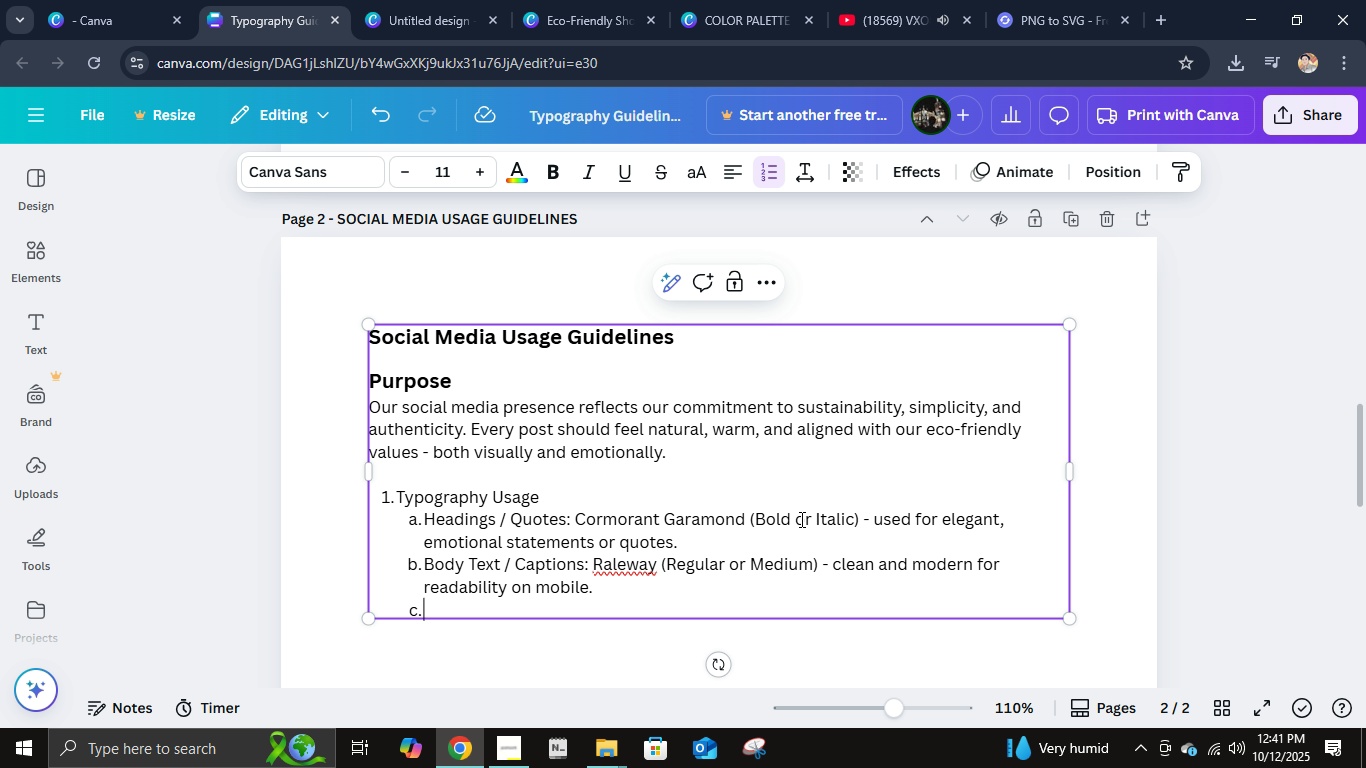 
key(Enter)
 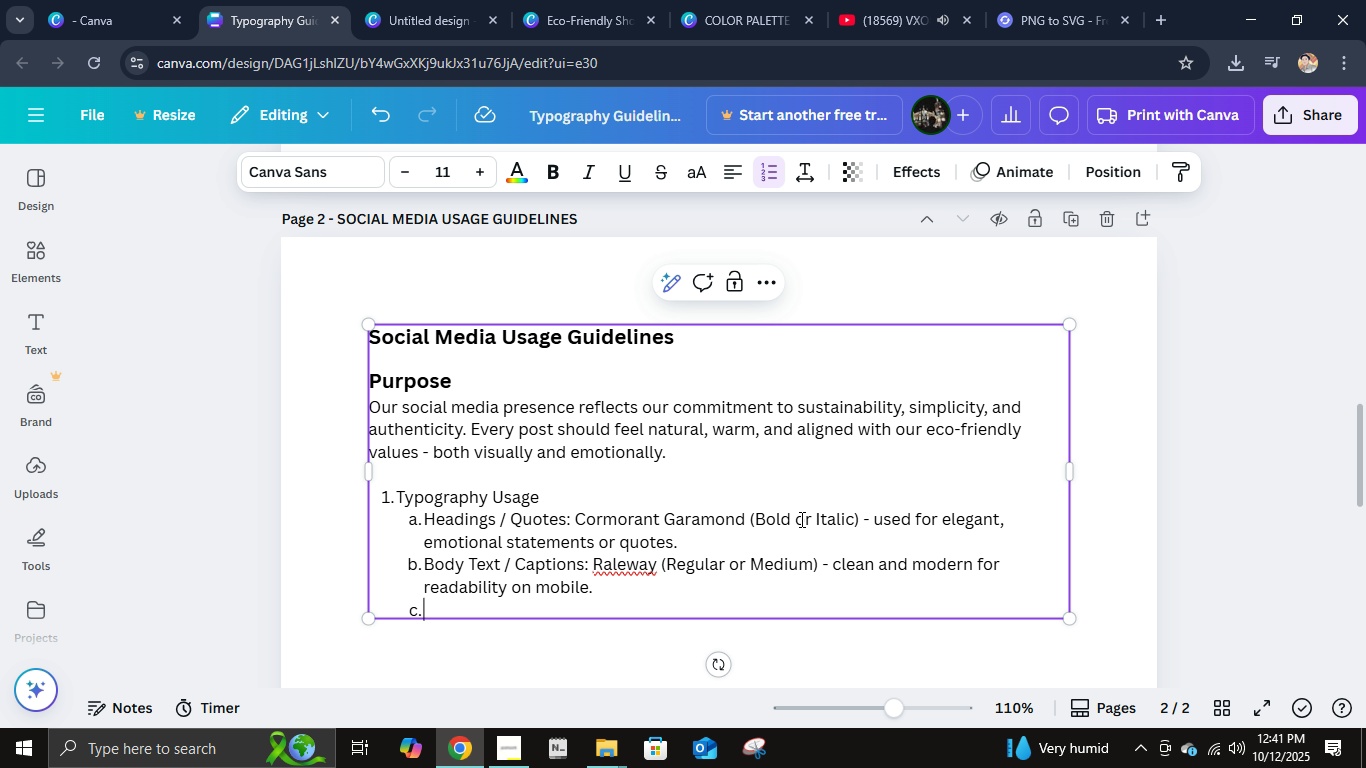 
type(Keep it mi)
key(Backspace)
key(Backspace)
key(Backspace)
key(Backspace)
key(Backspace)
type(text minimal, with plentyu)
key(Backspace)
type( of space and simple alighne)
key(Backspace)
key(Backspace)
key(Backspace)
type(nment (cer)
key(Backspace)
type(nters)
key(Backspace)
type(ed of left-aligned))
 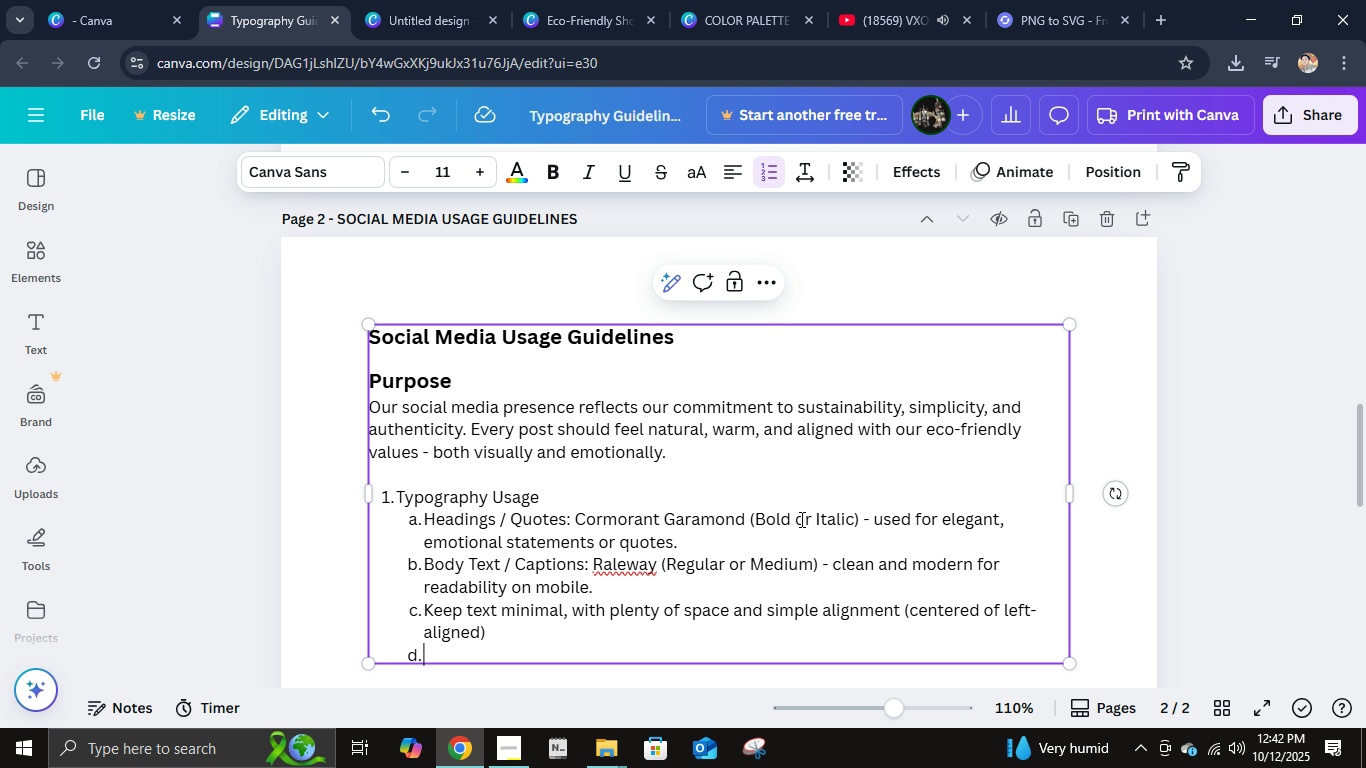 
 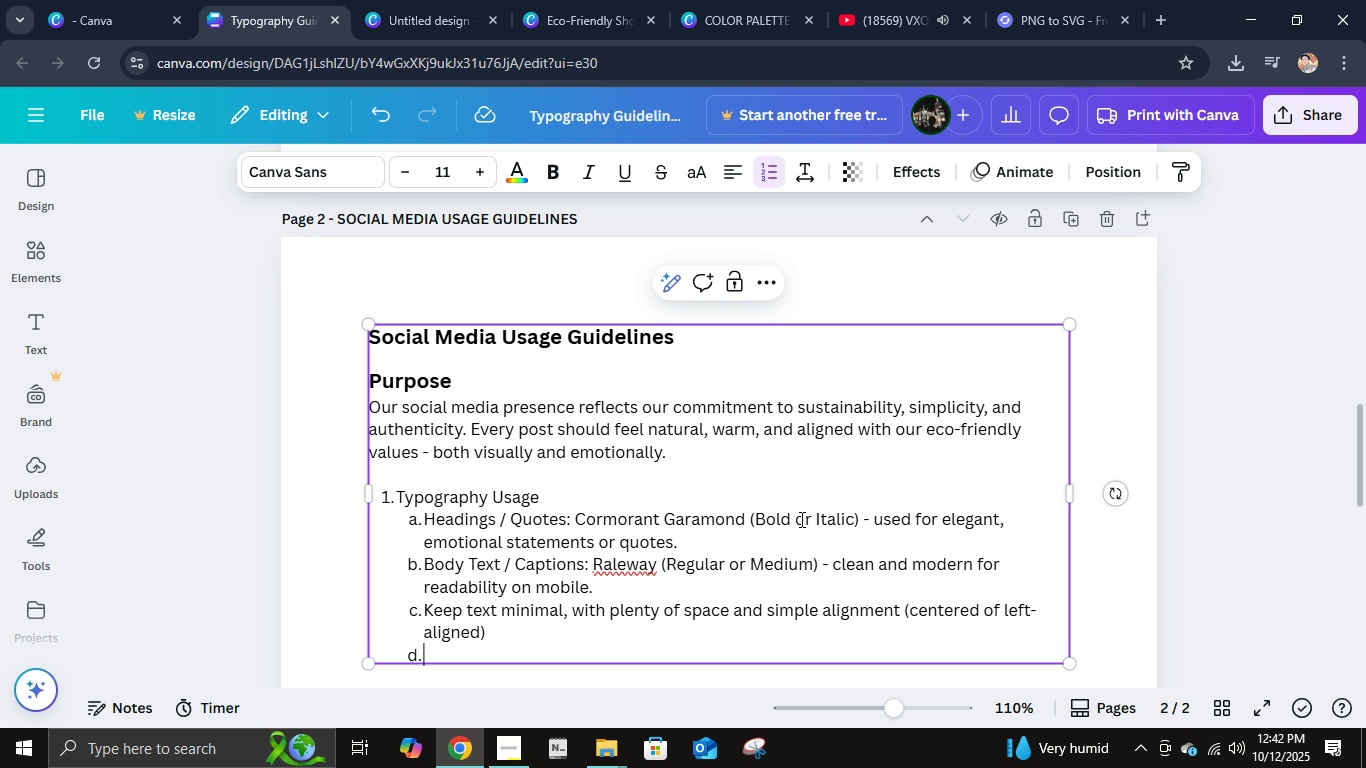 
key(Enter)
 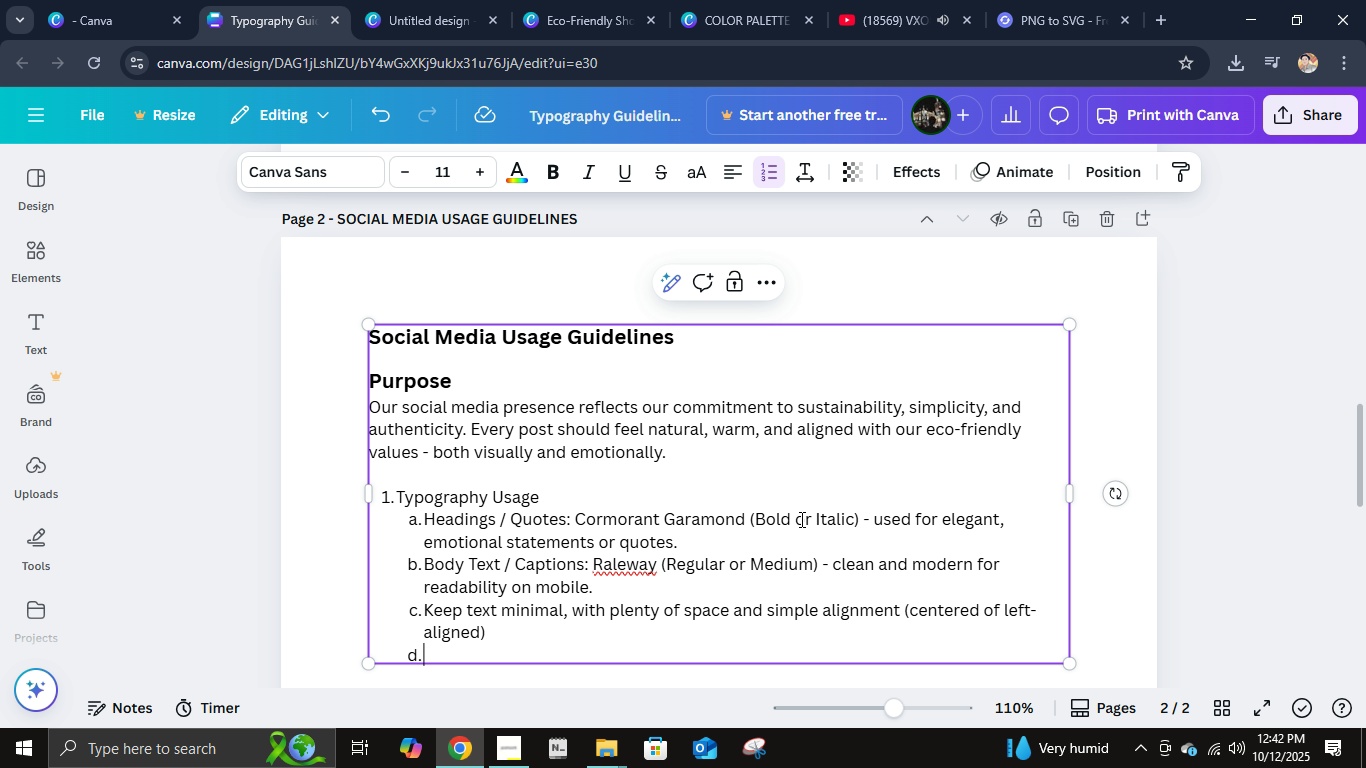 
key(Enter)
 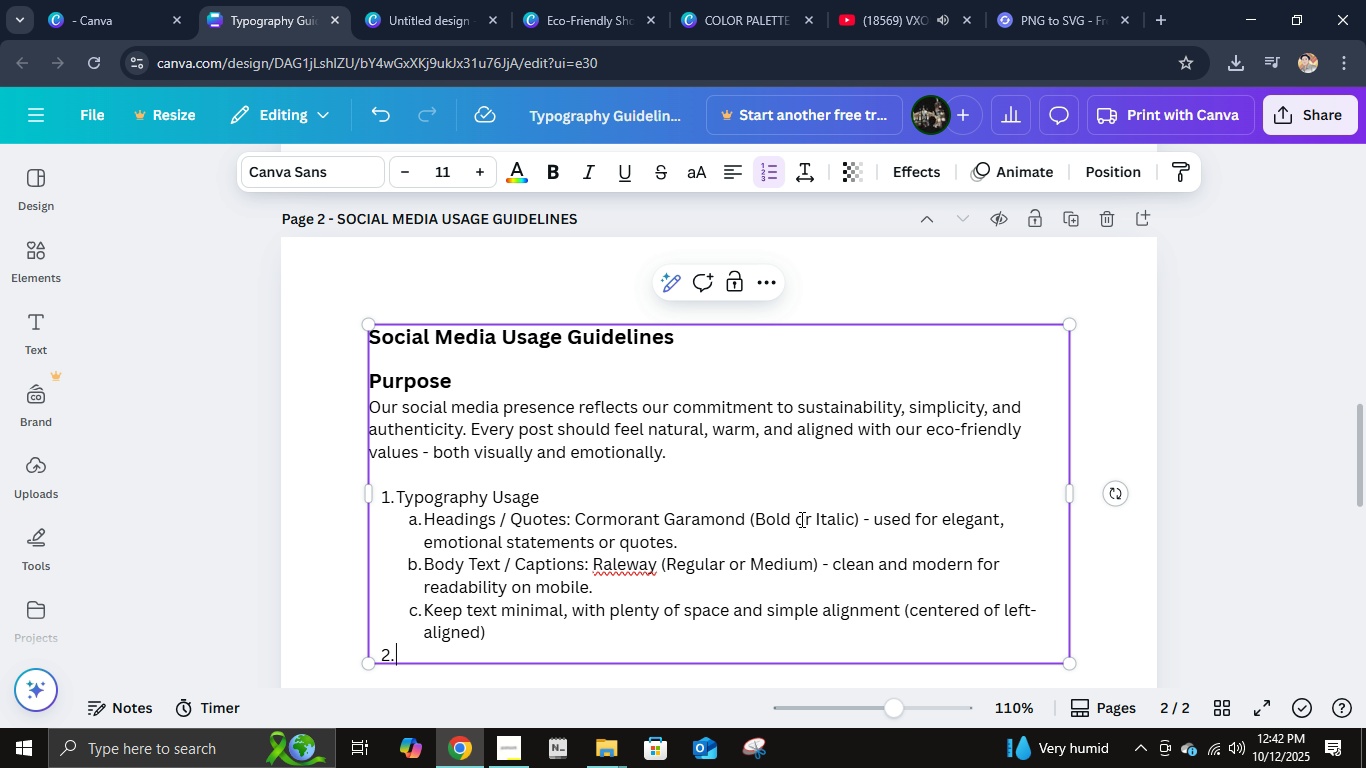 
type(Color )
 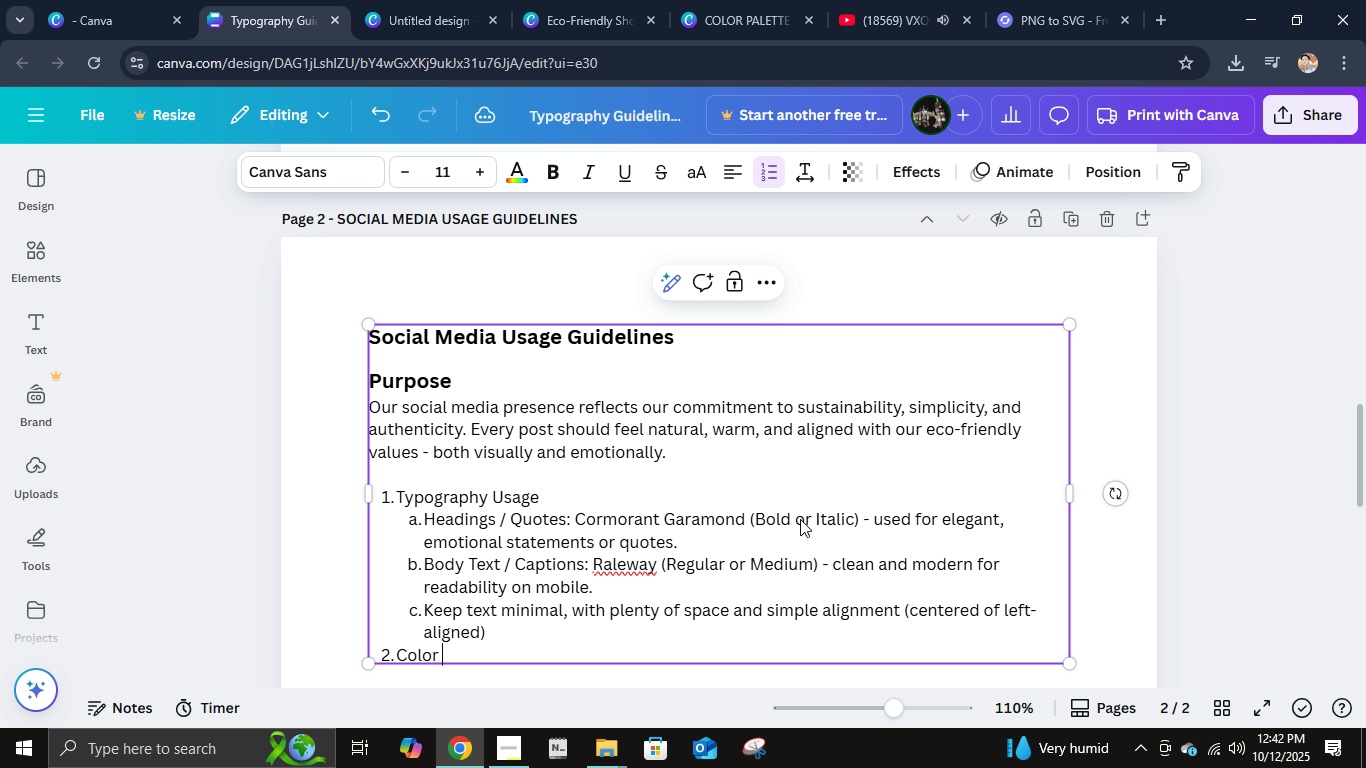 
key(Control+P)
 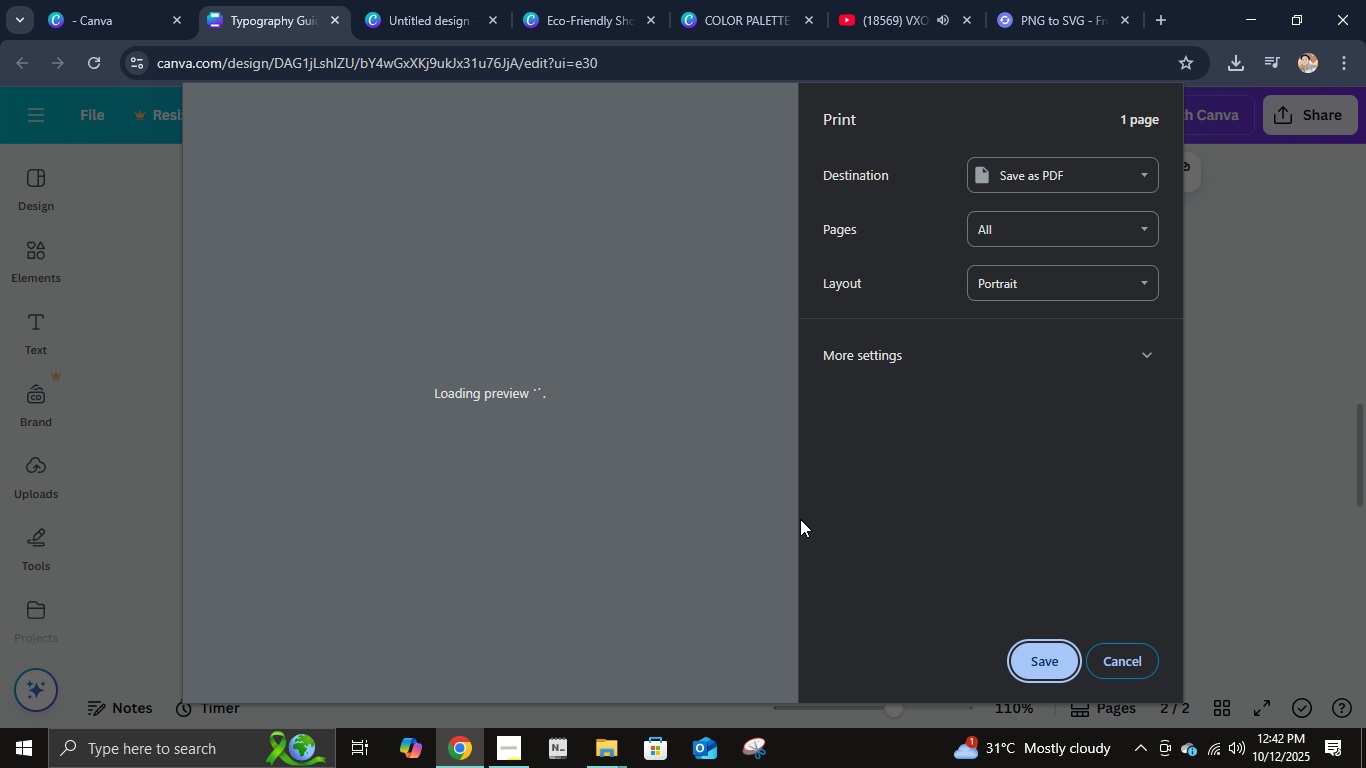 
key(Escape)
 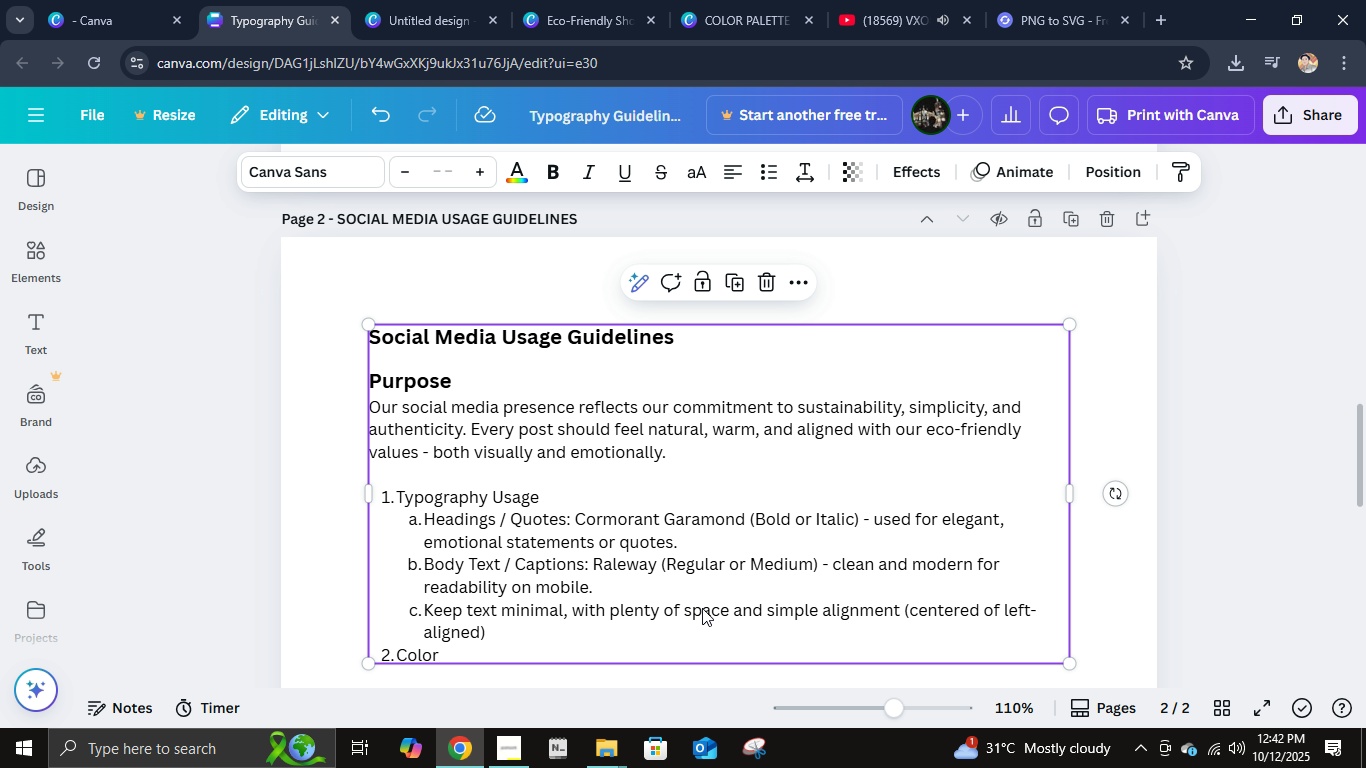 
left_click([709, 651])
 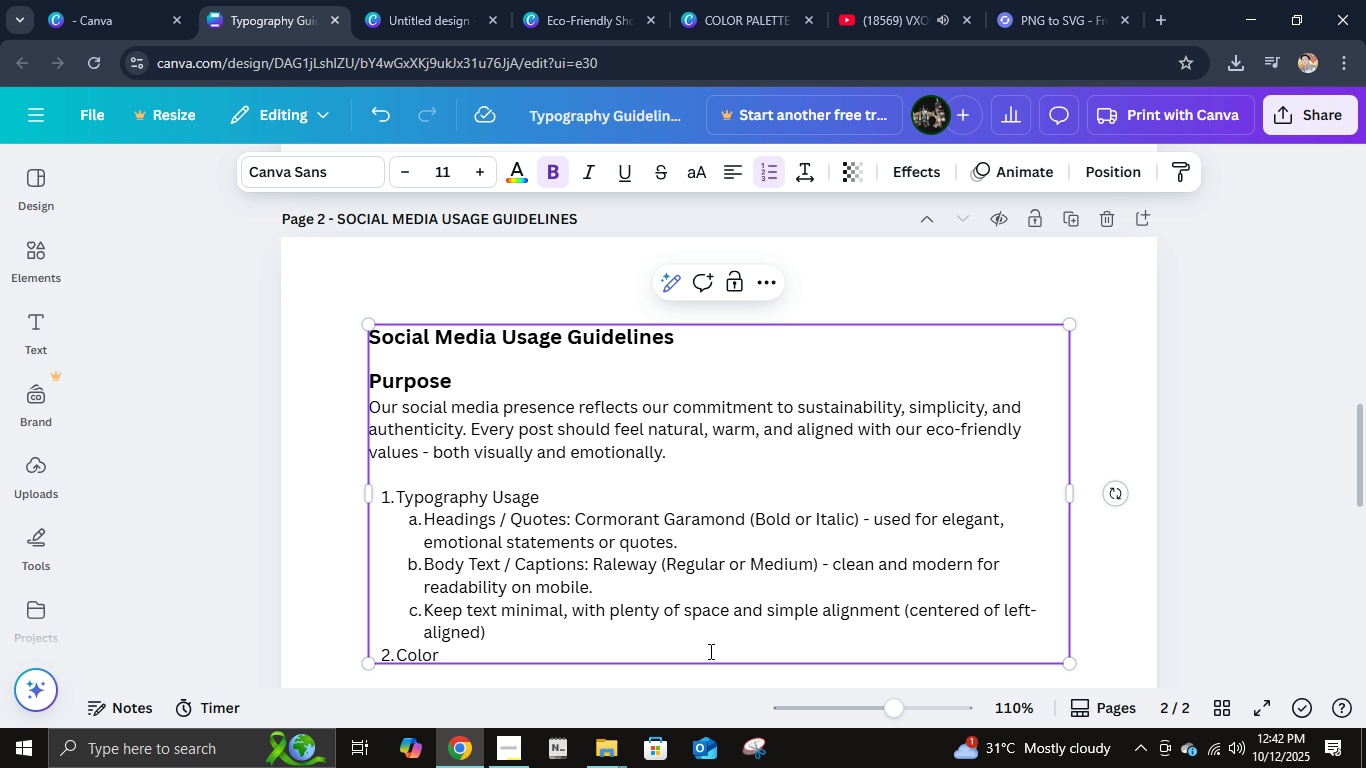 
type(Pa)
key(Backspace)
key(Backspace)
type(Palette AA)
key(Backspace)
type(pplication)
 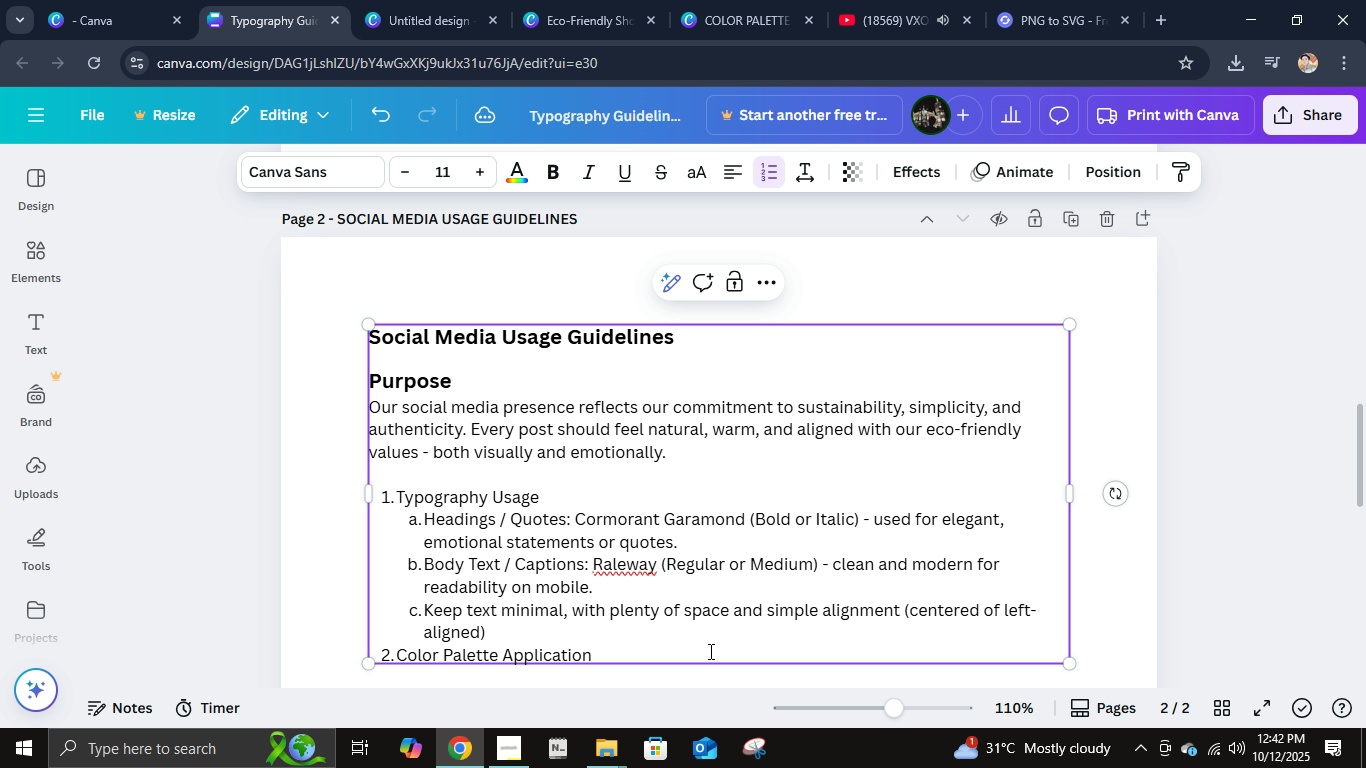 
hold_key(key=ControlLeft, duration=1.54)
 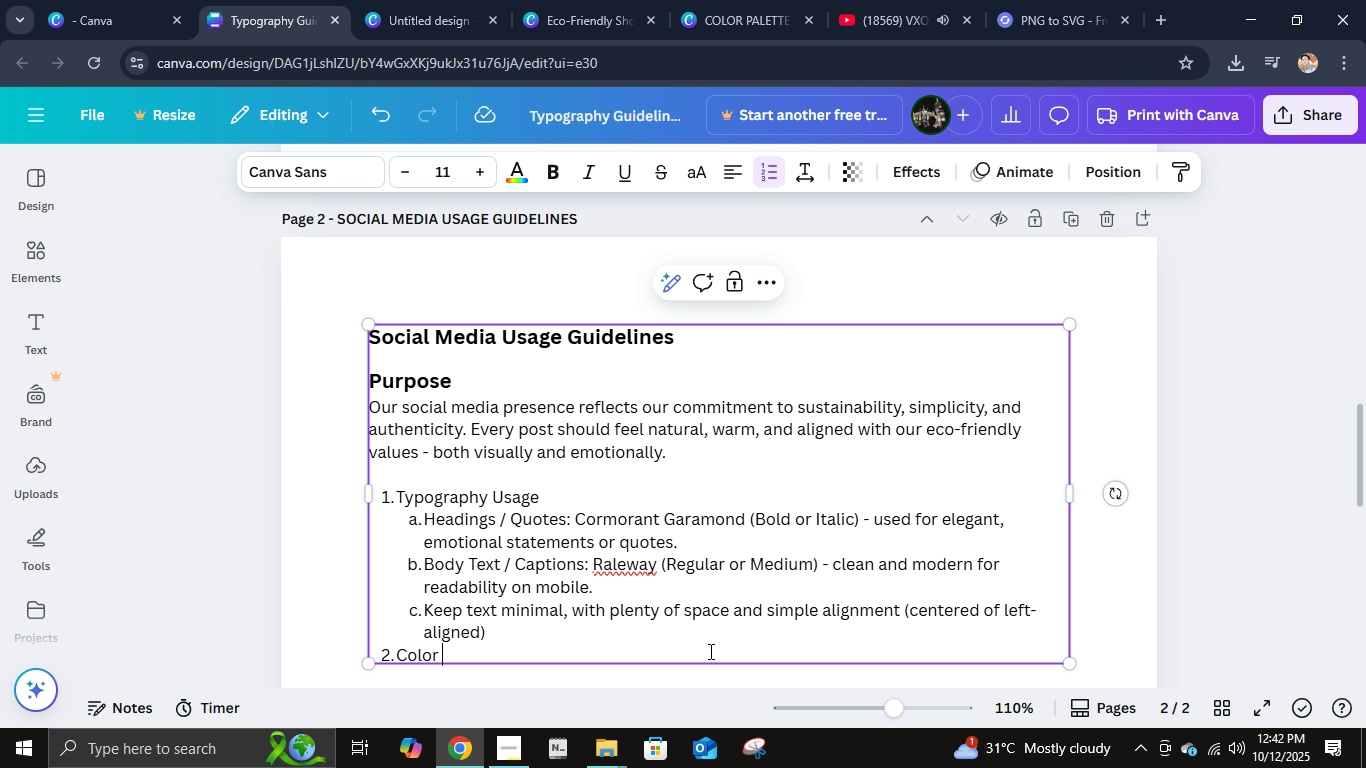 
key(Enter)
 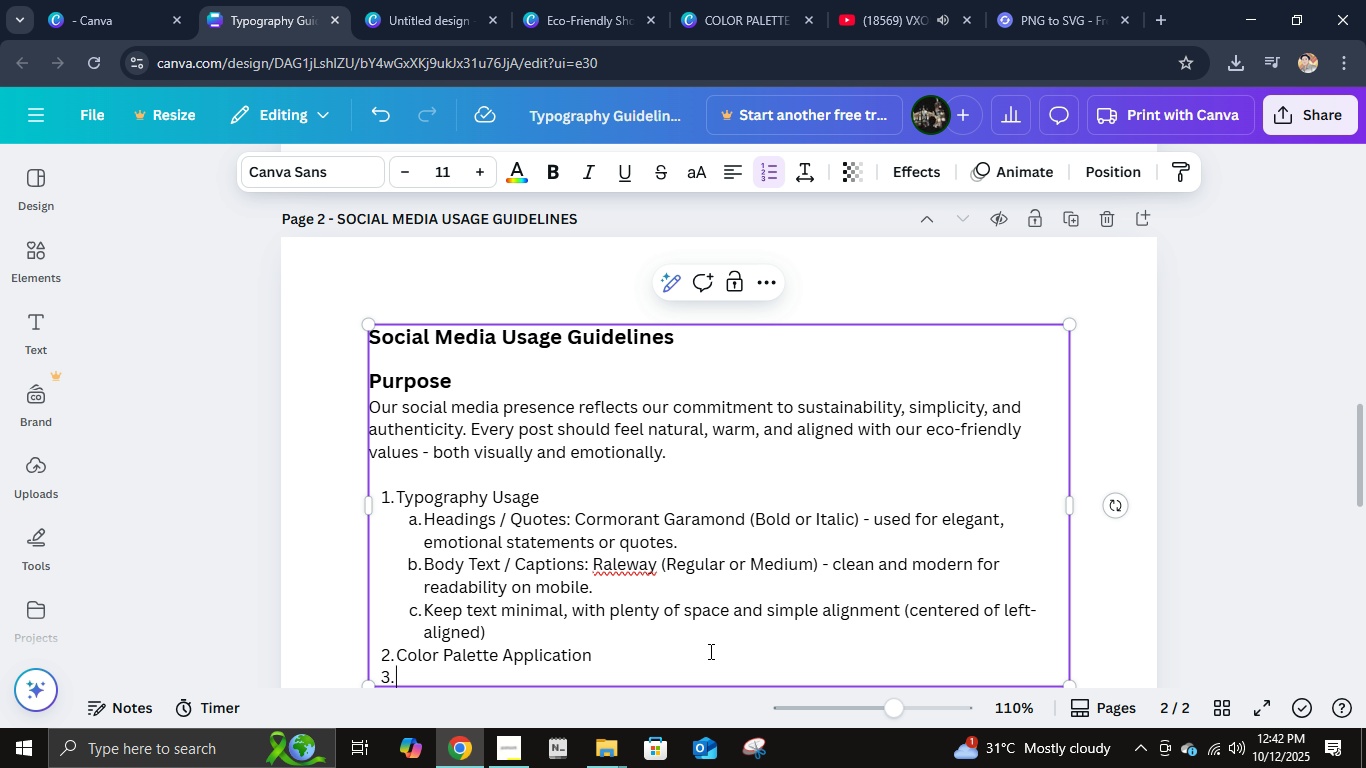 
key(Tab)
type(Use brand colors consistently across all posts and stories.)
 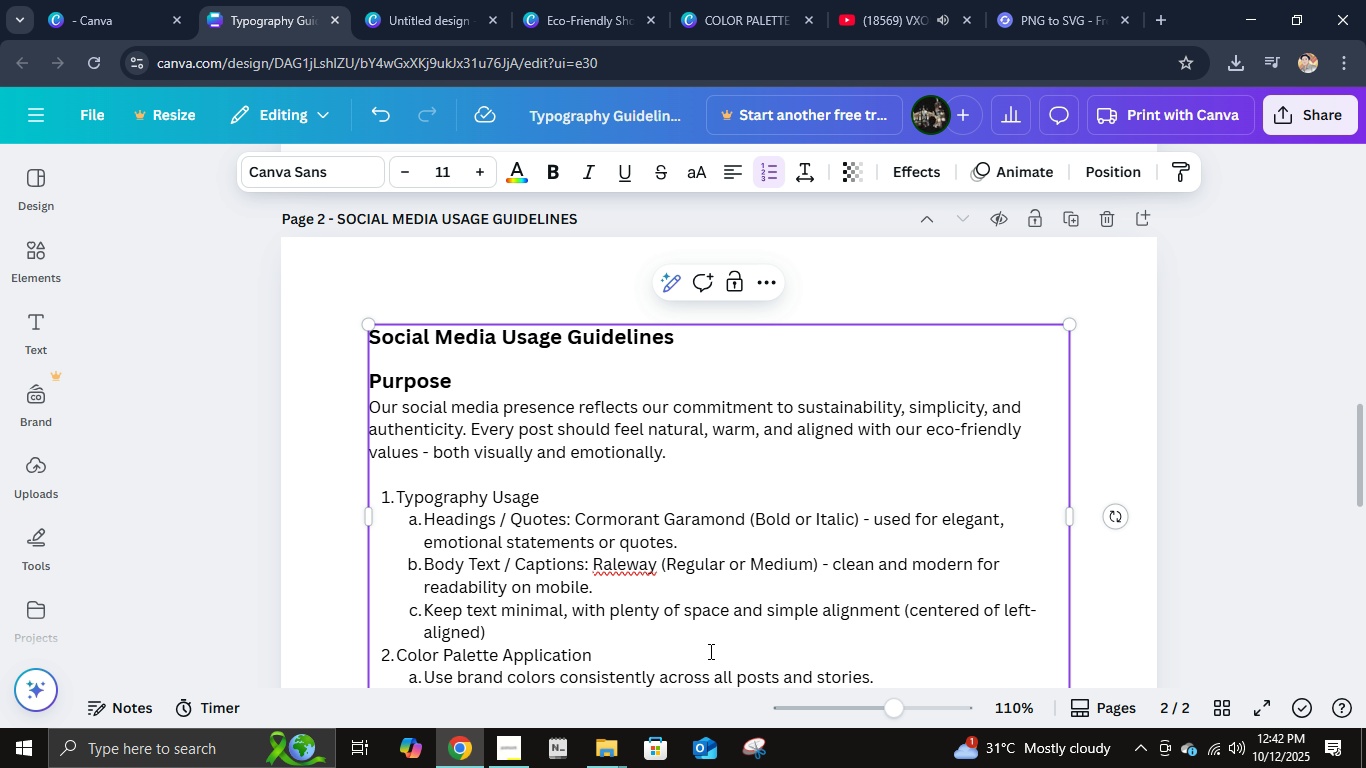 
 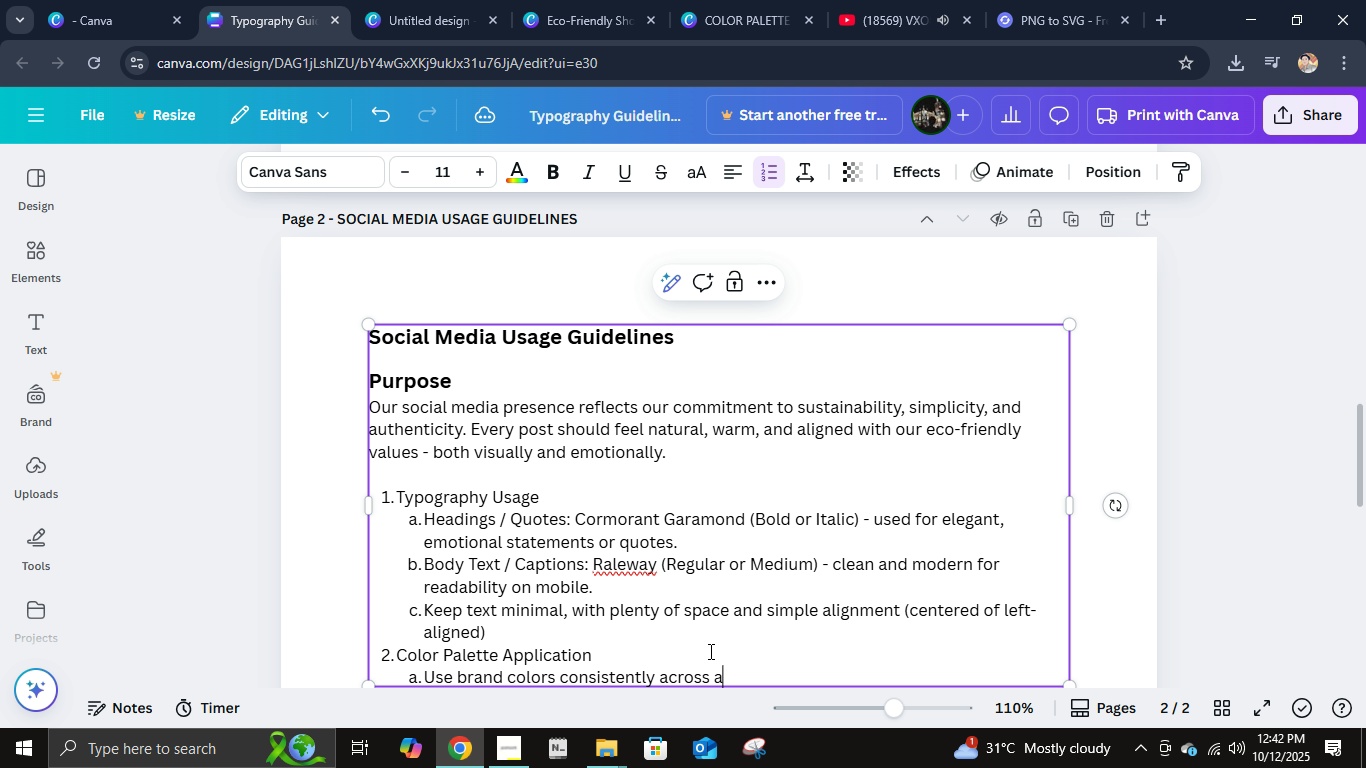 
key(Enter)
 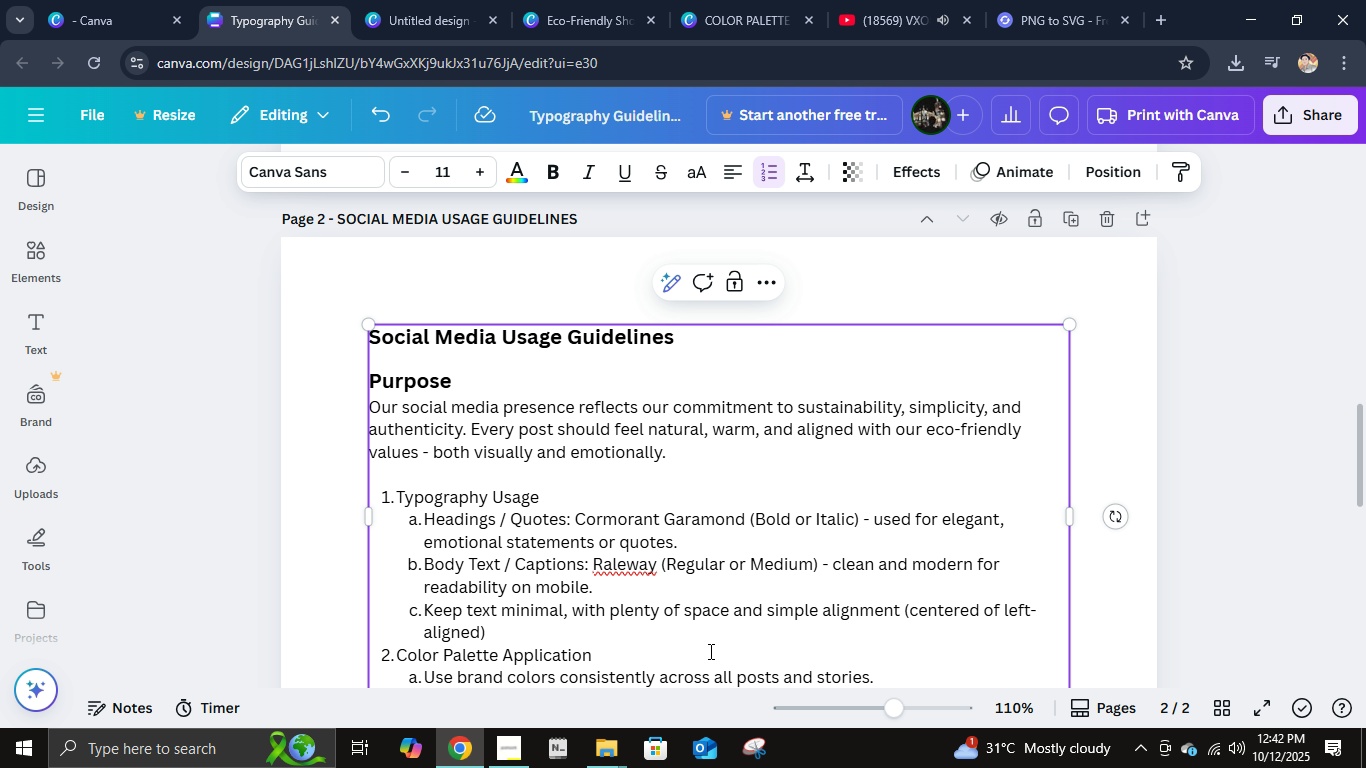 
scroll: coordinate [709, 647], scroll_direction: down, amount: 4.0
 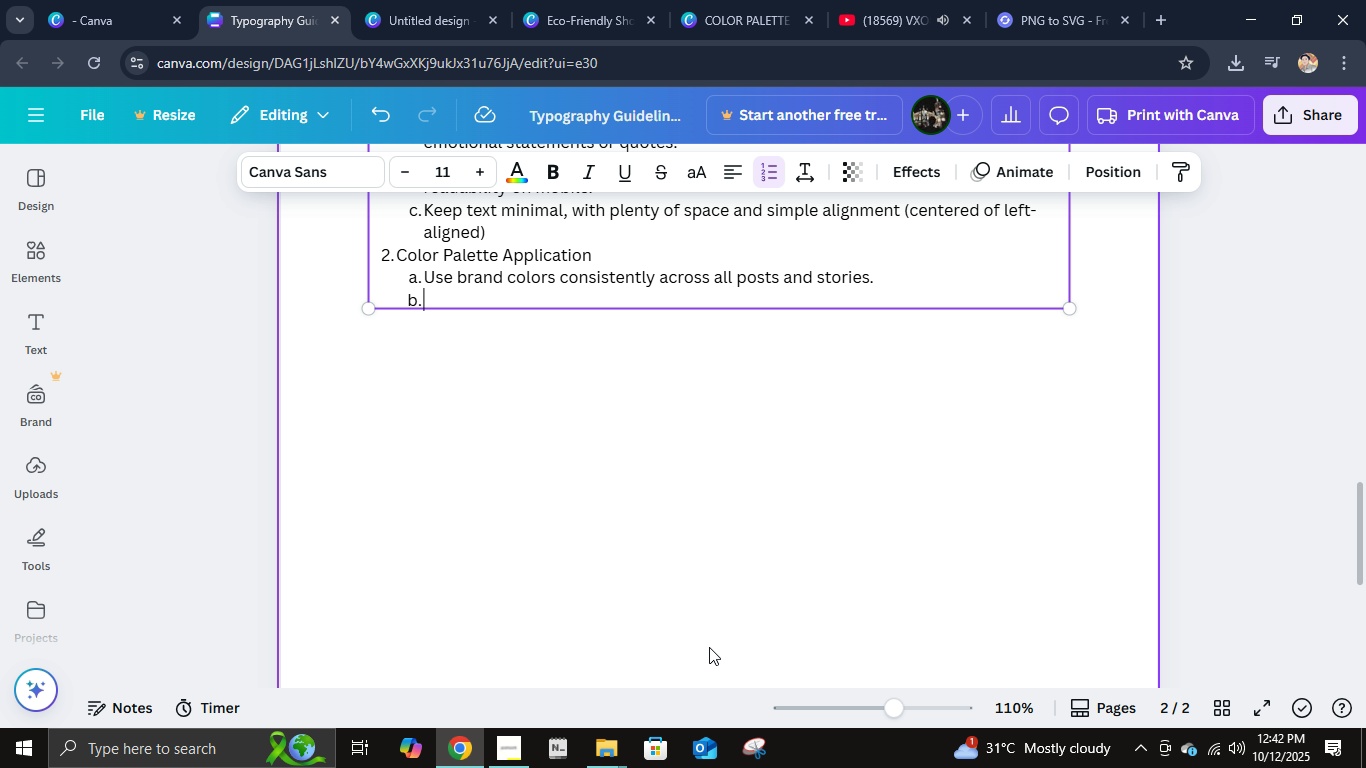 
type(Kee[ )
key(Backspace)
key(Backspace)
type(p ba)
 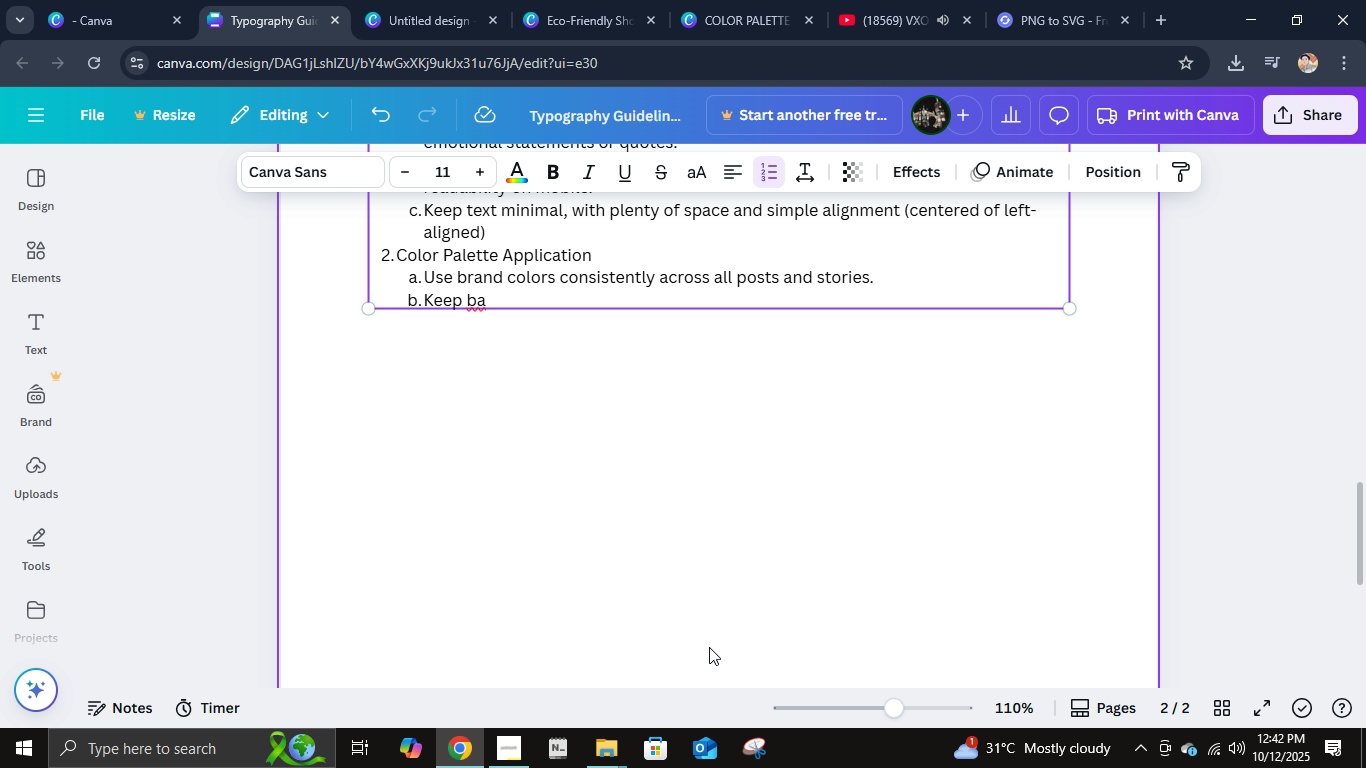 
wait(8.71)
 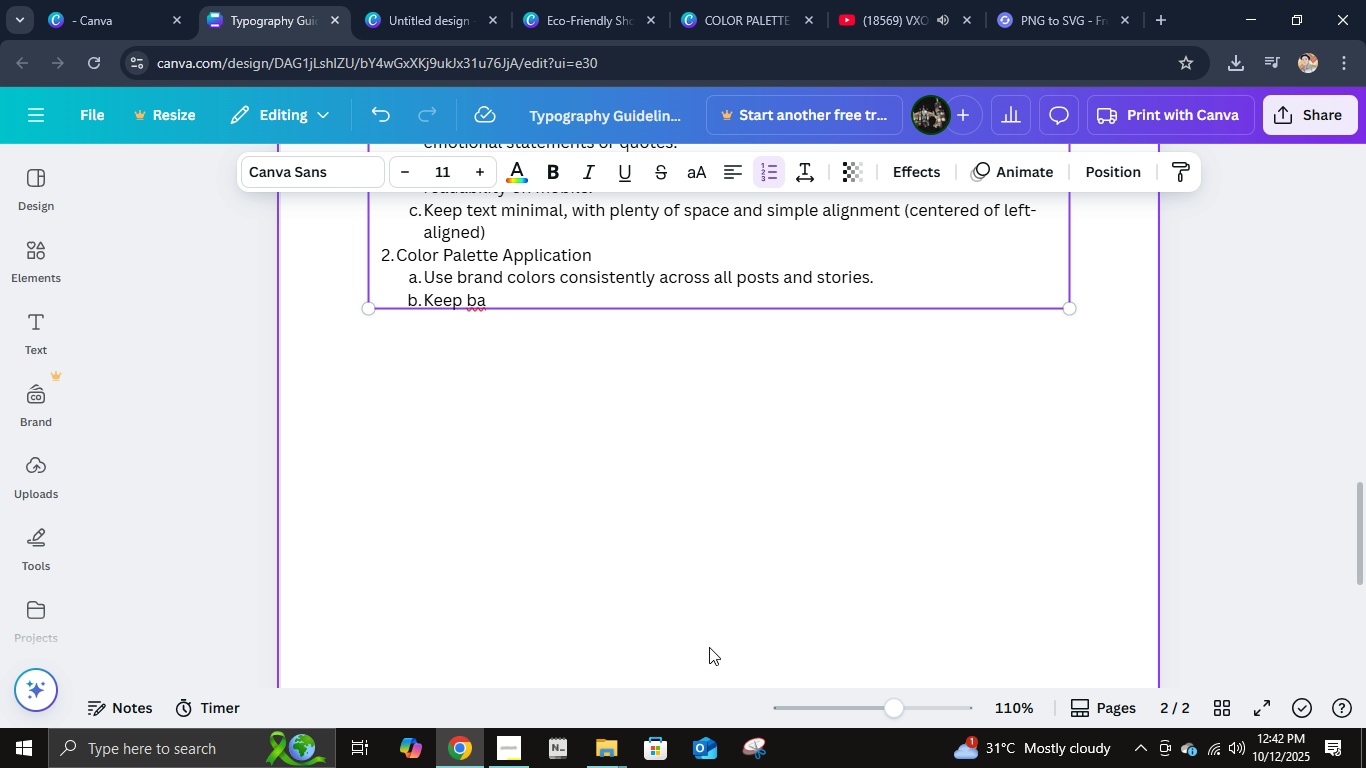 
type(ckgrounds neru)
key(Backspace)
key(Backspace)
type(utral (crewm, white,)
key(Backspace)
key(Backspace)
key(Backspace)
key(Backspace)
key(Backspace)
key(Backspace)
key(Backspace)
key(Backspace)
key(Backspace)
key(Backspace)
type(am,)
key(Backspace)
type( or white) to highlight the c)
key(Backspace)
type(eco=)
key(Backspace)
type(-green tones.)
 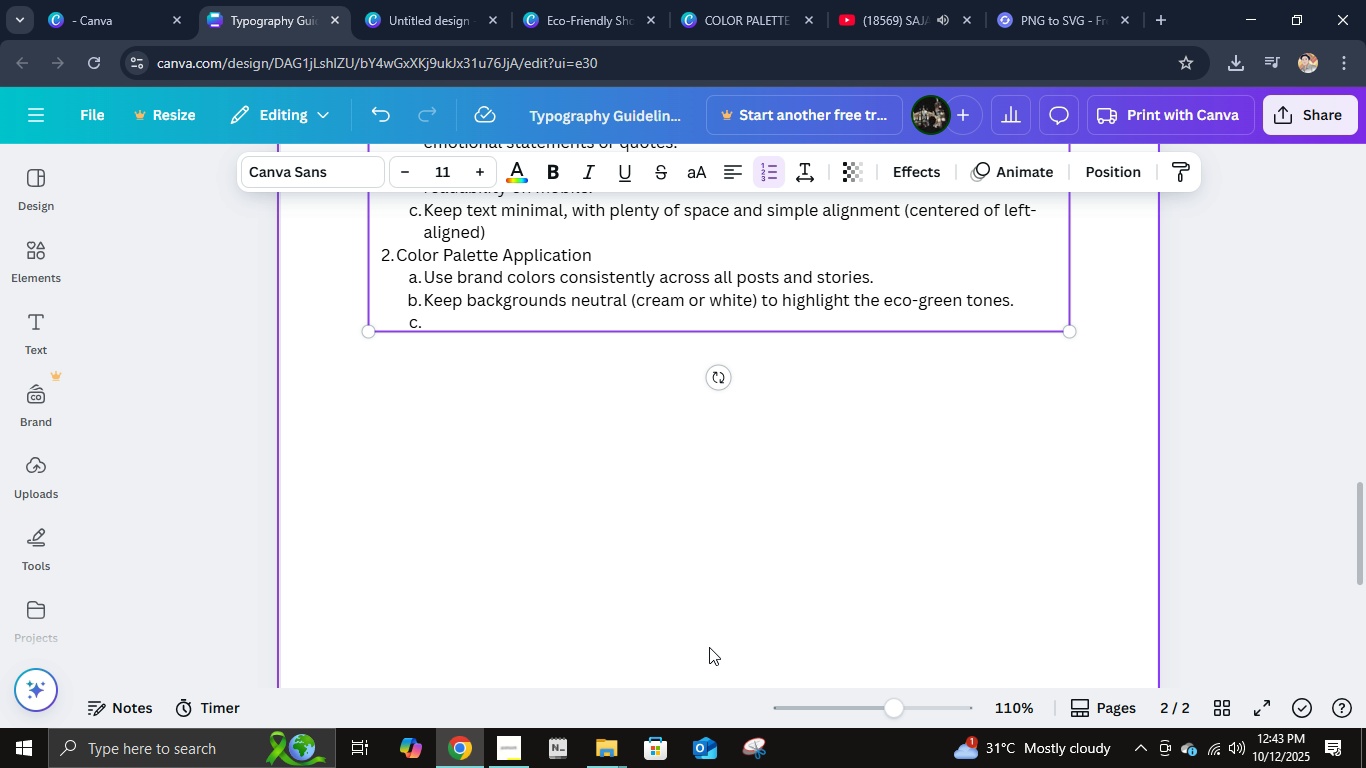 
 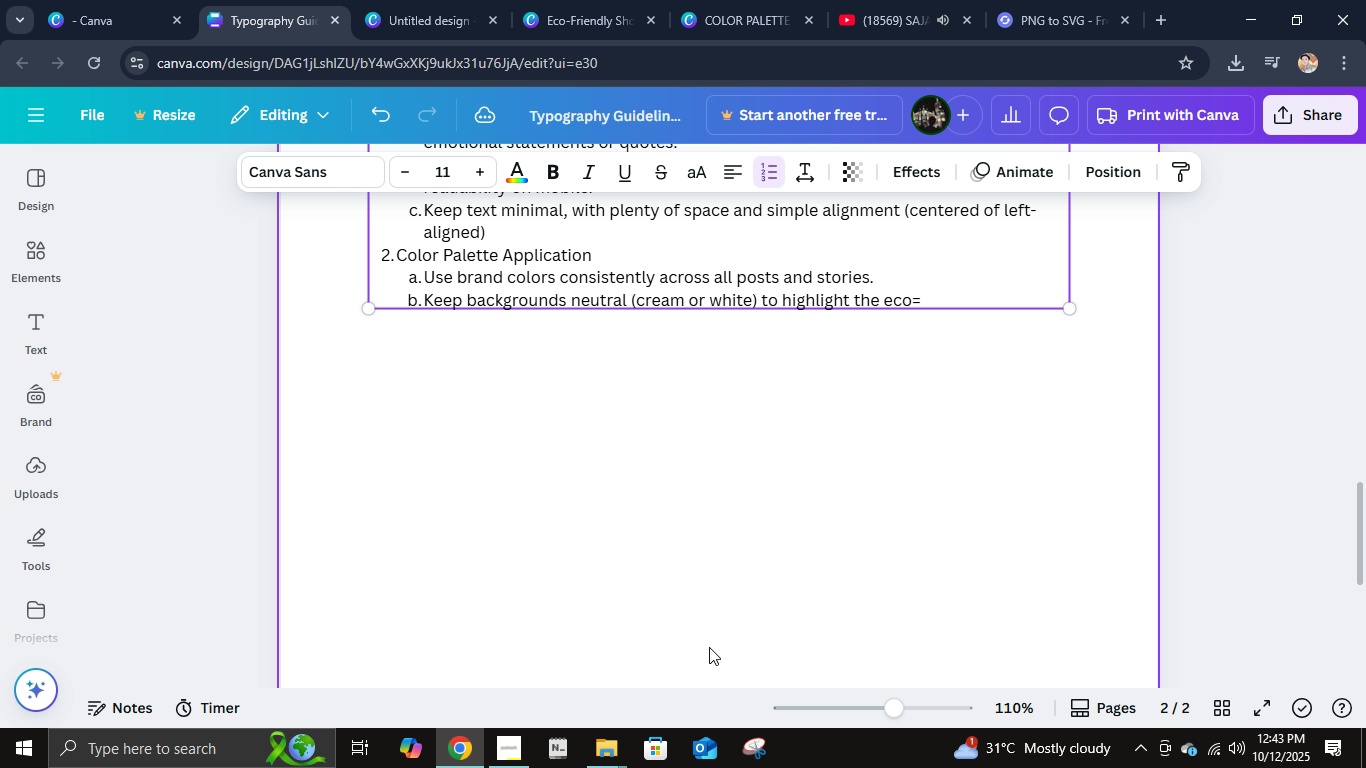 
key(Enter)
 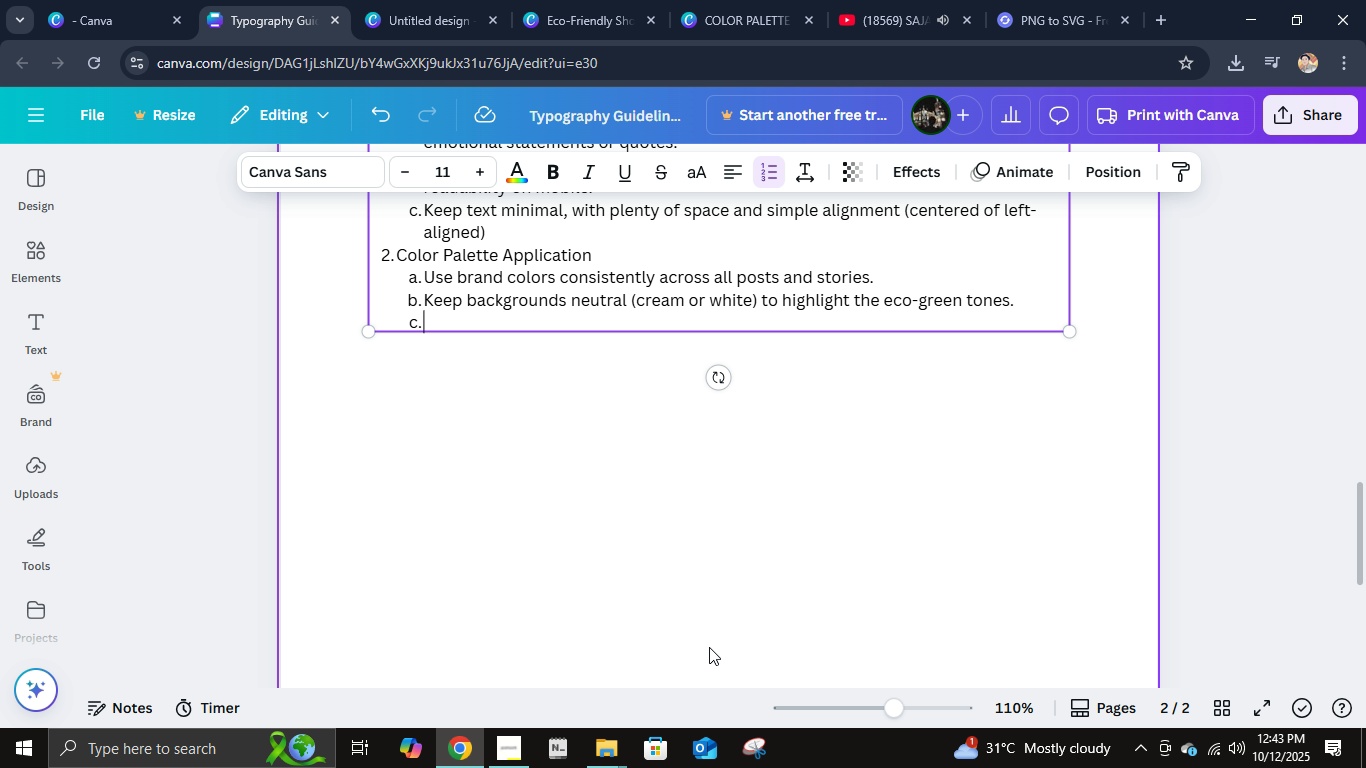 
type(Accent colors (like soft green or earthy brown) should only highlight key messages.)
 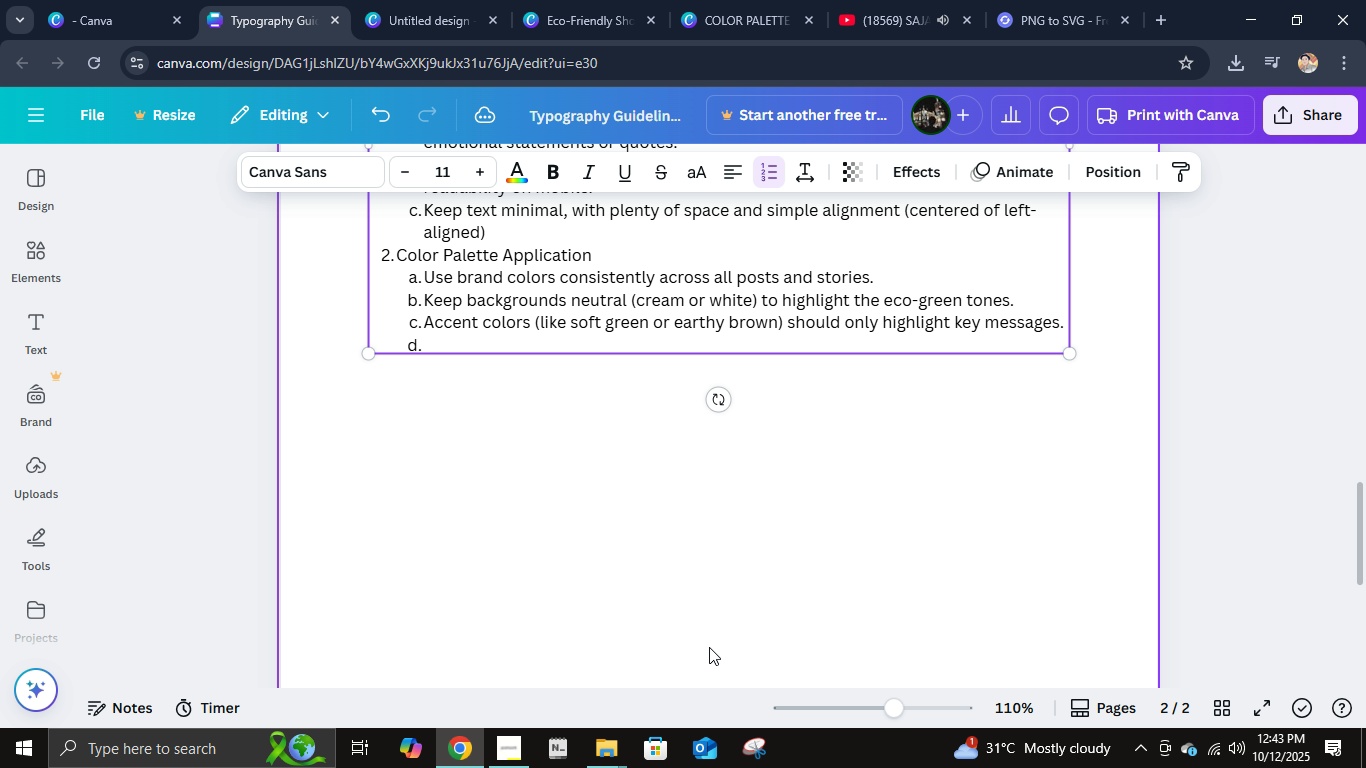 
 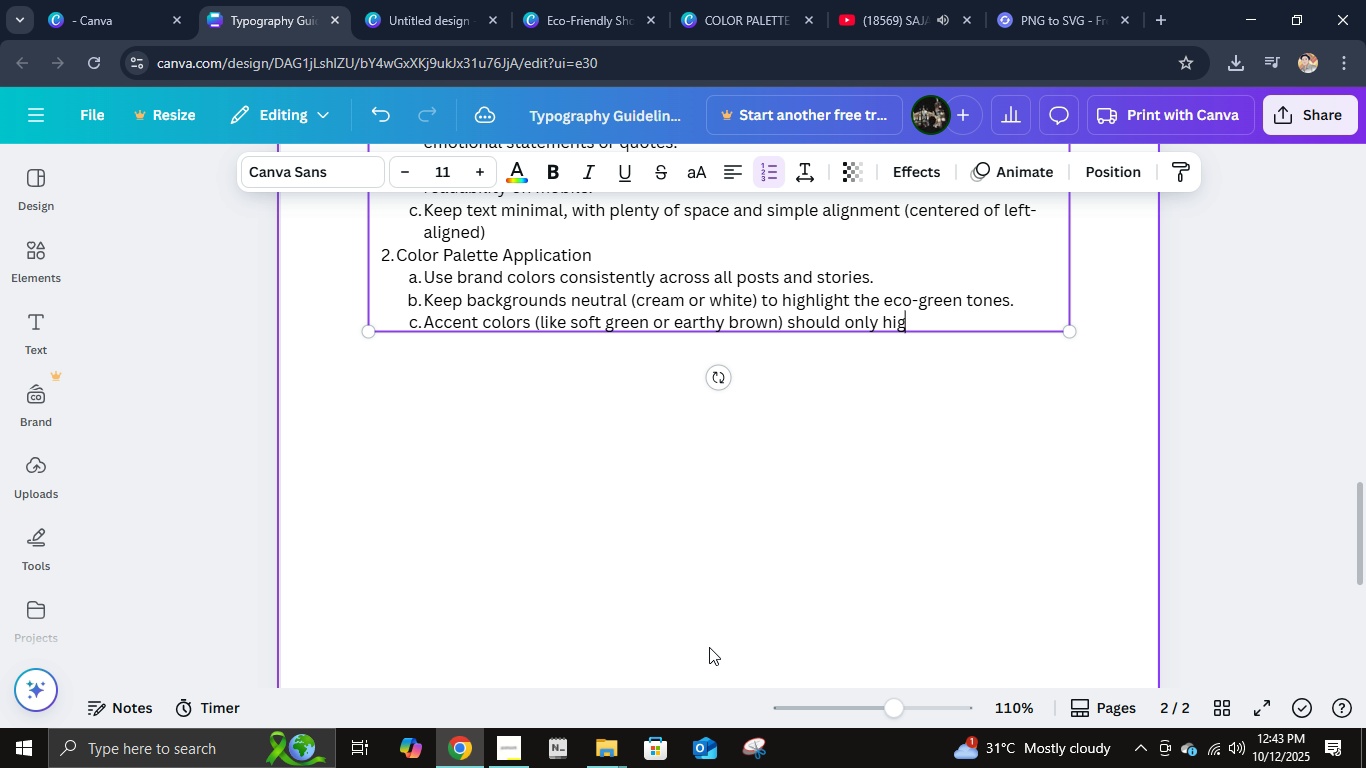 
key(Enter)
 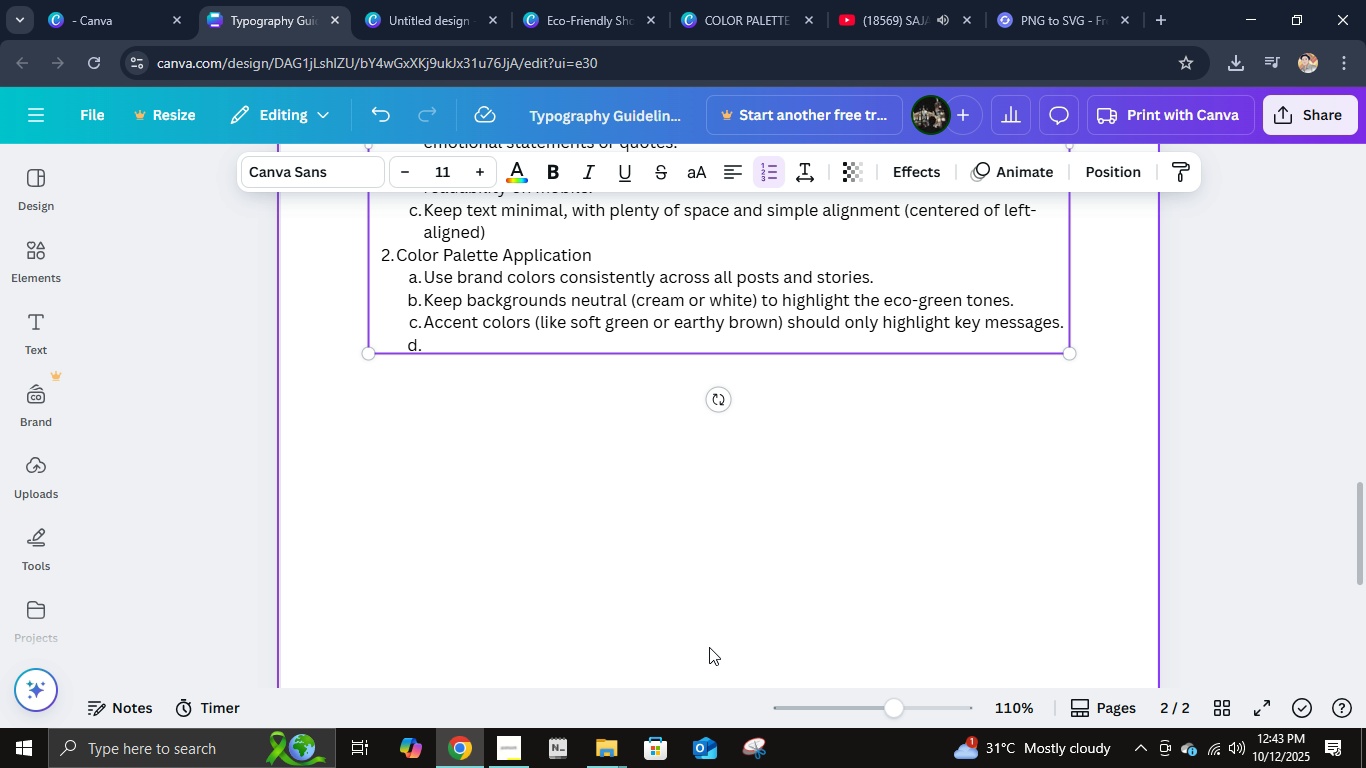 
type(Maintain atleast)
key(Backspace)
key(Backspace)
key(Backspace)
key(Backspace)
key(Backspace)
type( least 701)
key(Backspace)
type(% white space for a clean, natural as)
key(Backspace)
type(esthetic.)
 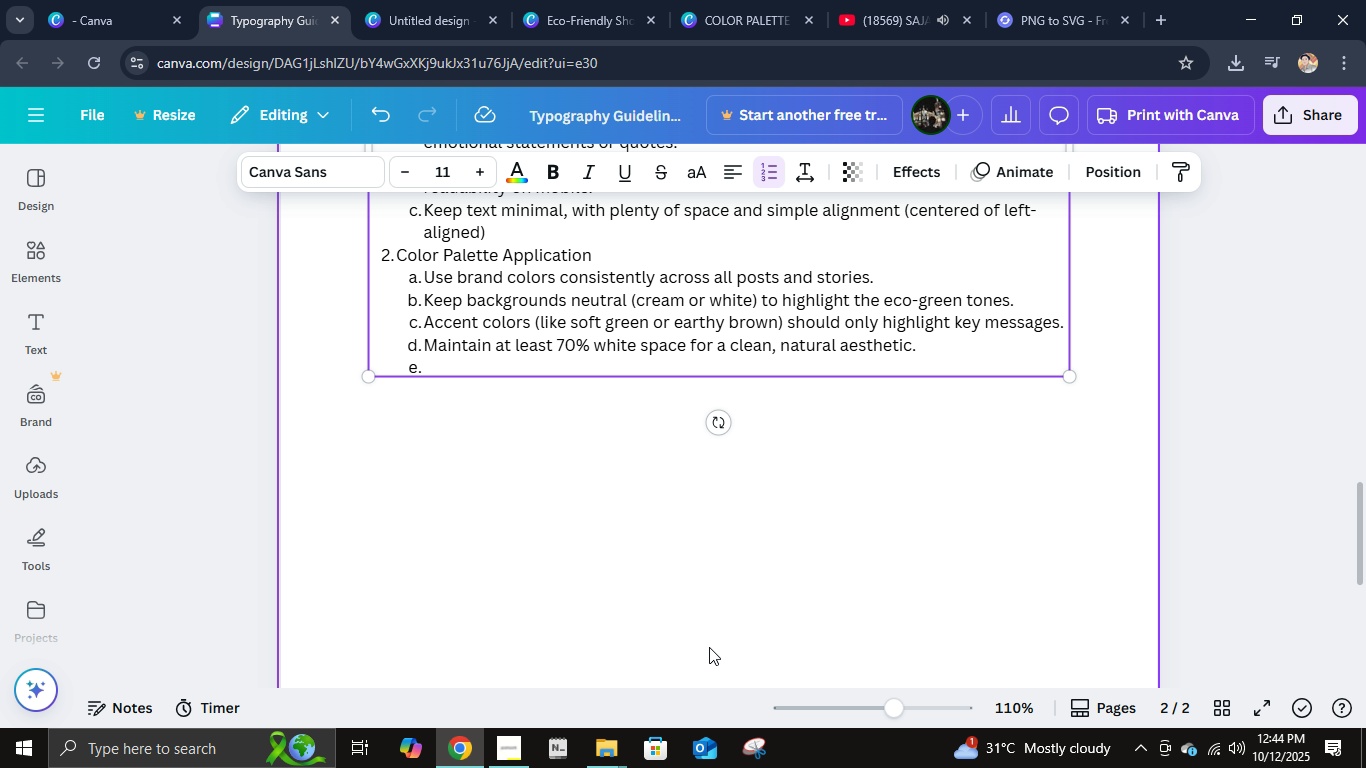 
 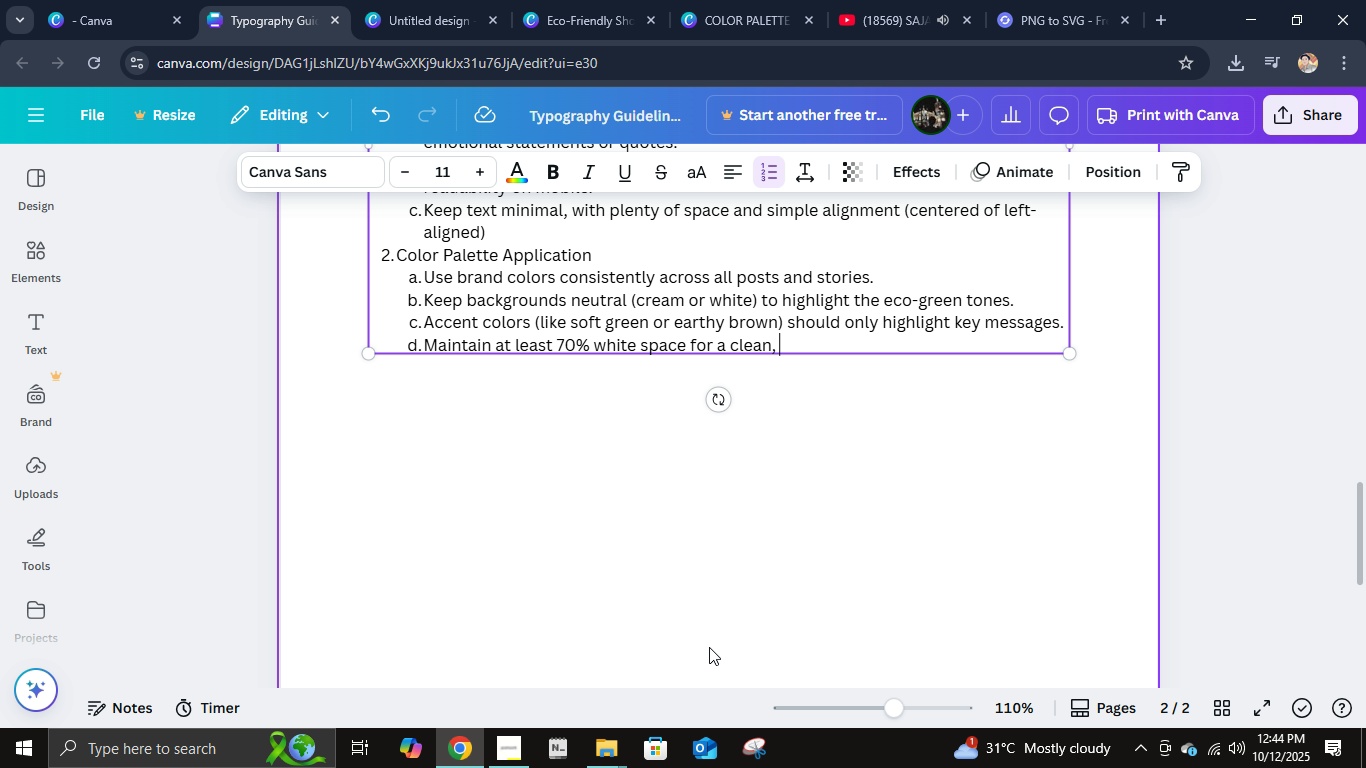 
key(Enter)
 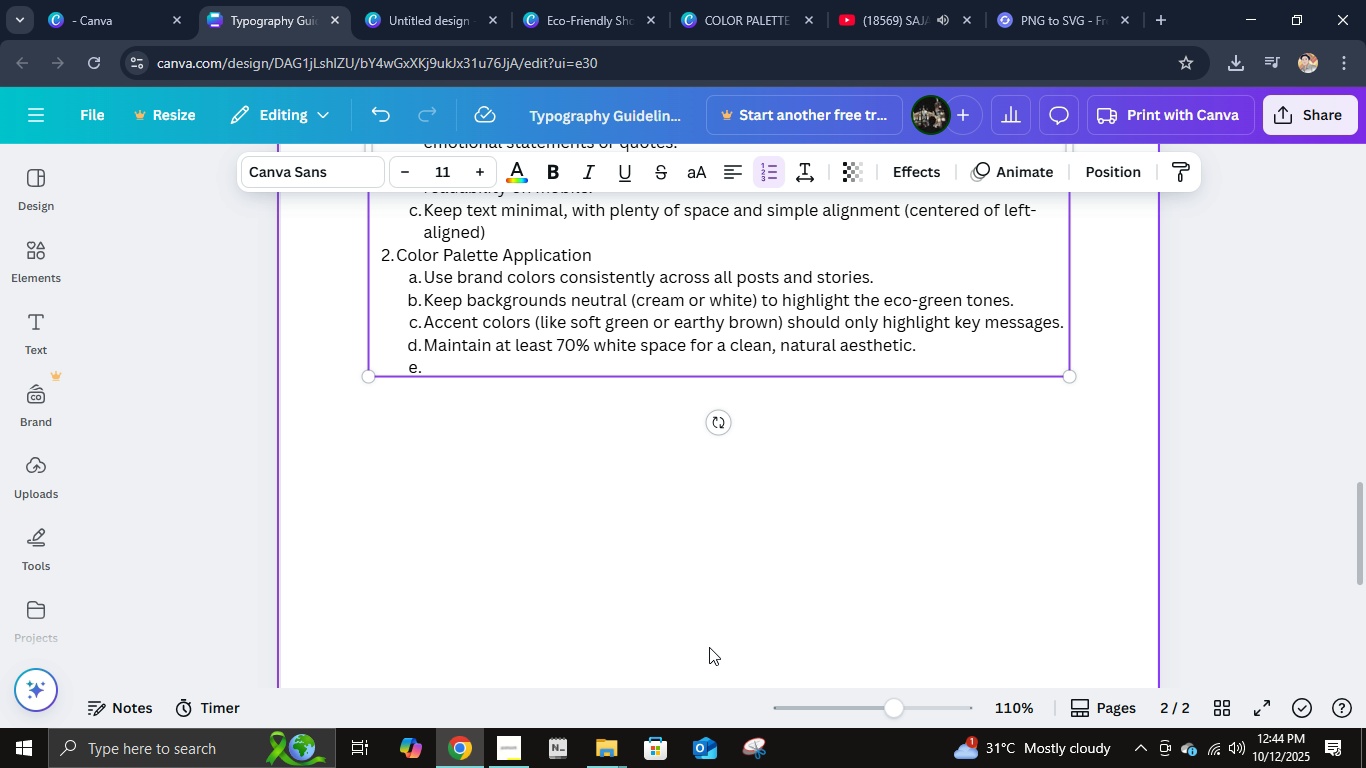 
key(Enter)
 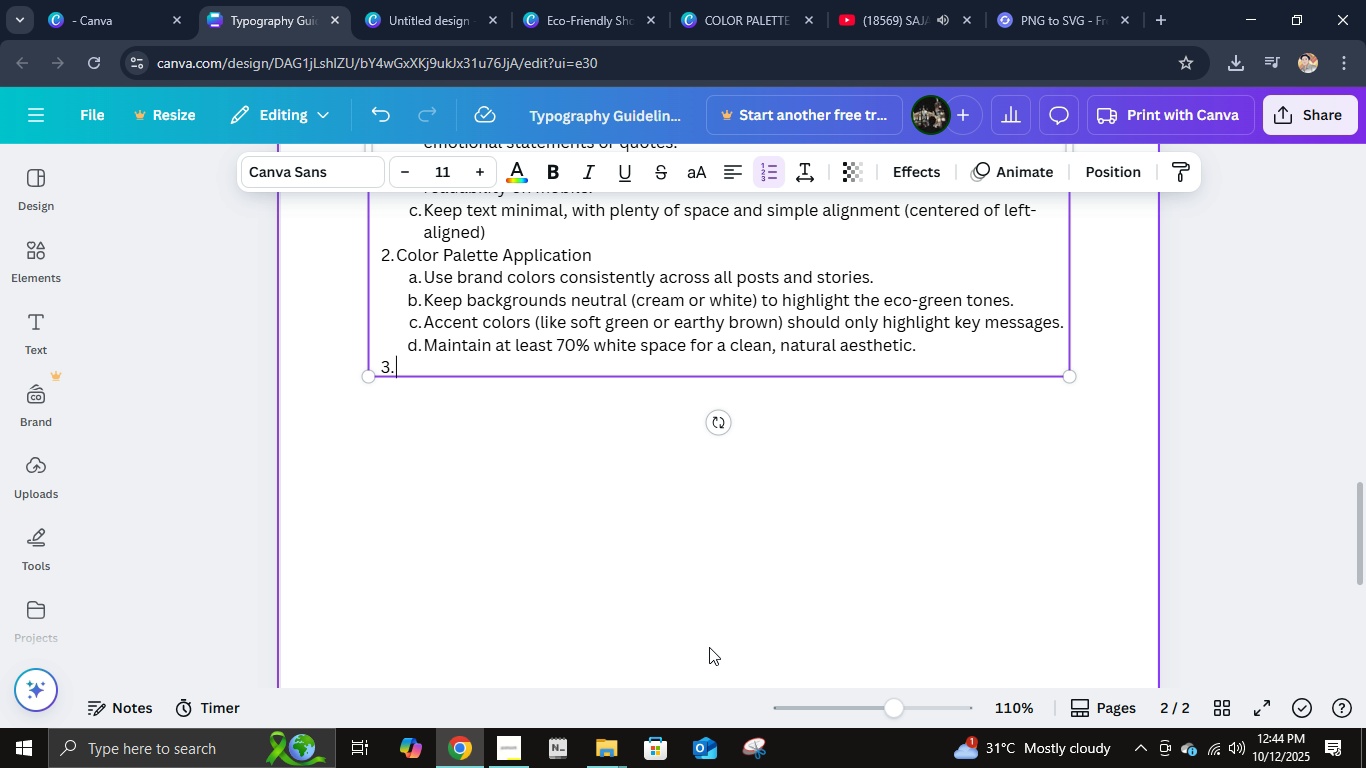 
type(Imagery Guidli)
key(Backspace)
key(Backspace)
type(elines)
 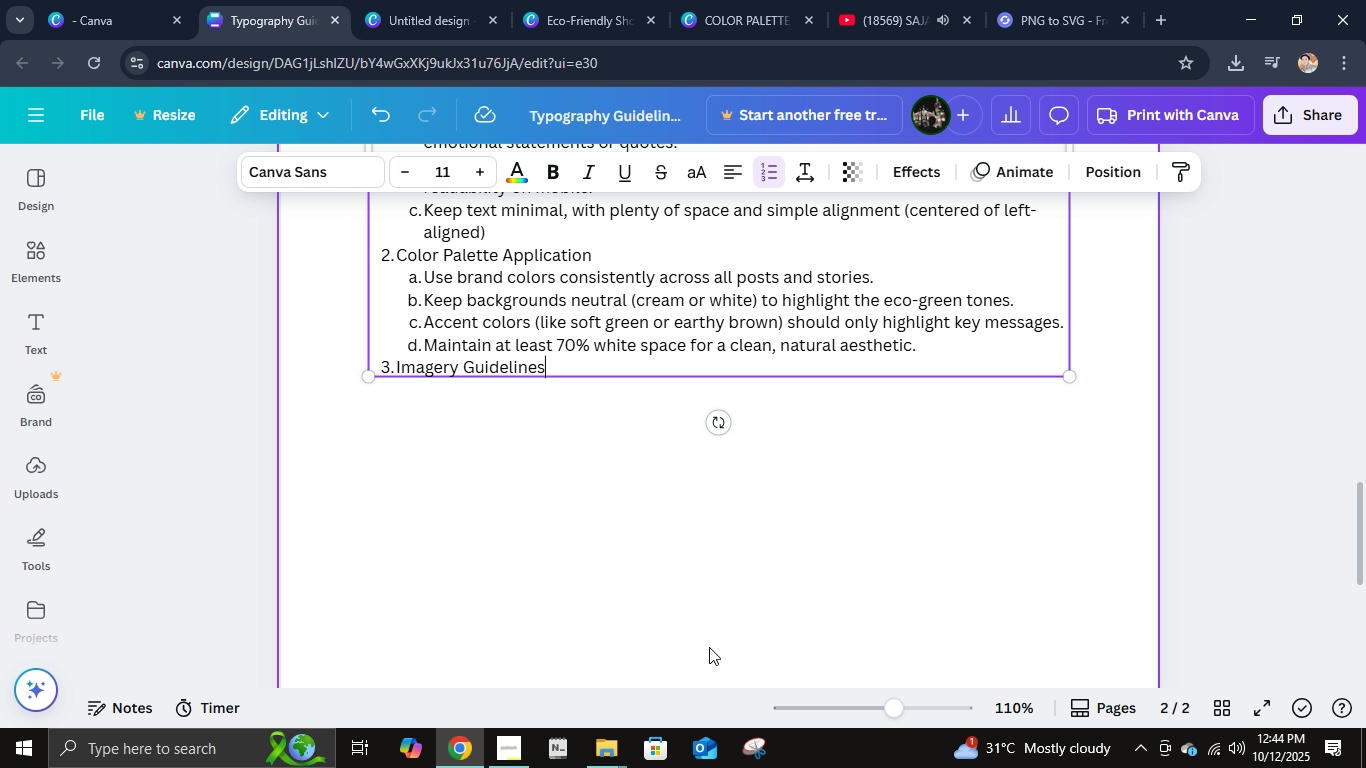 
 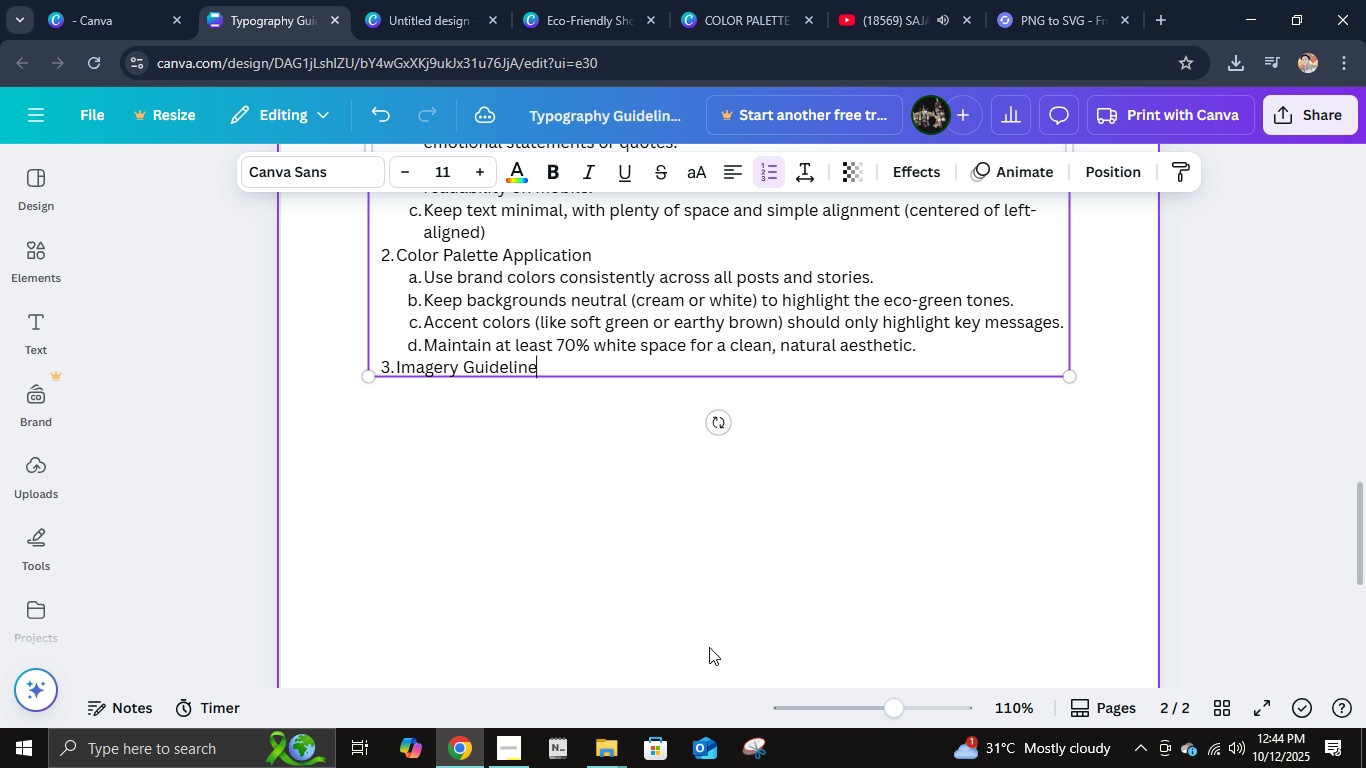 
key(Enter)
 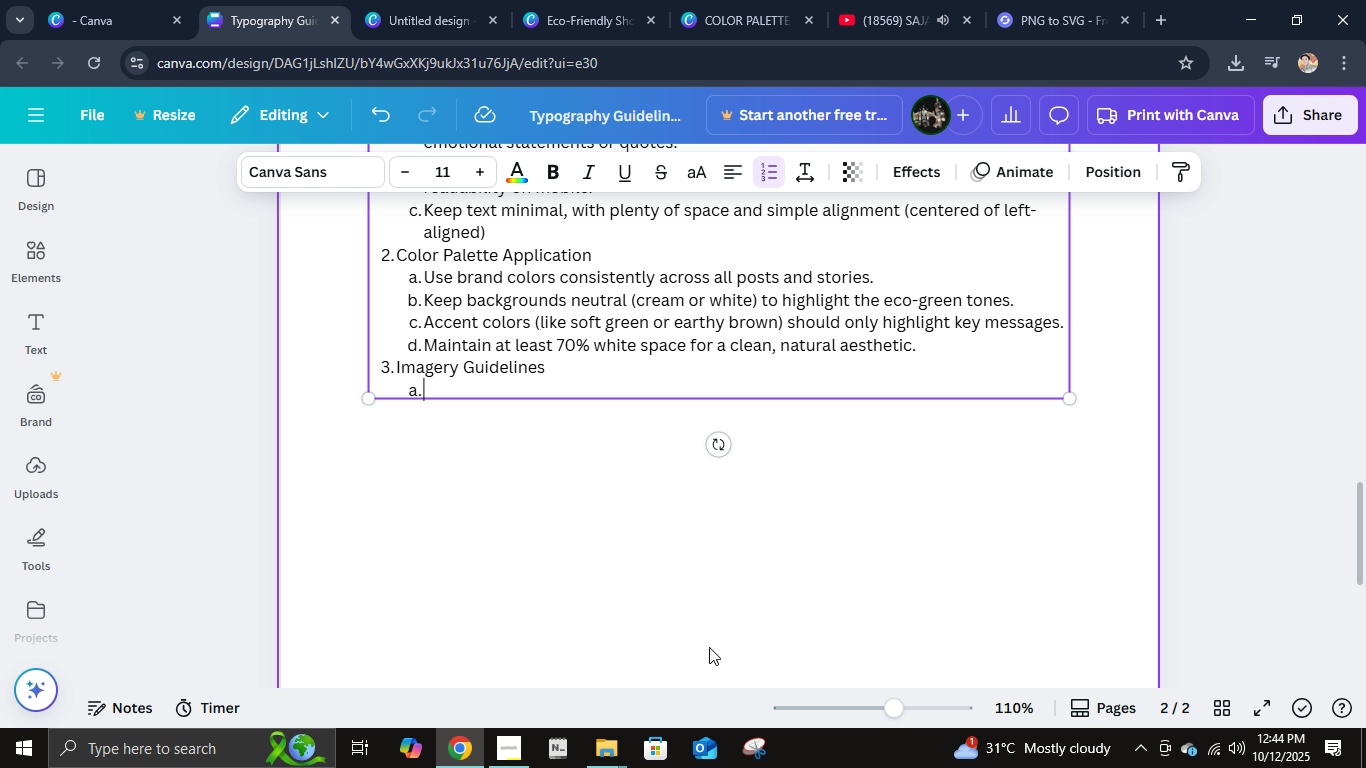 
key(Tab)
 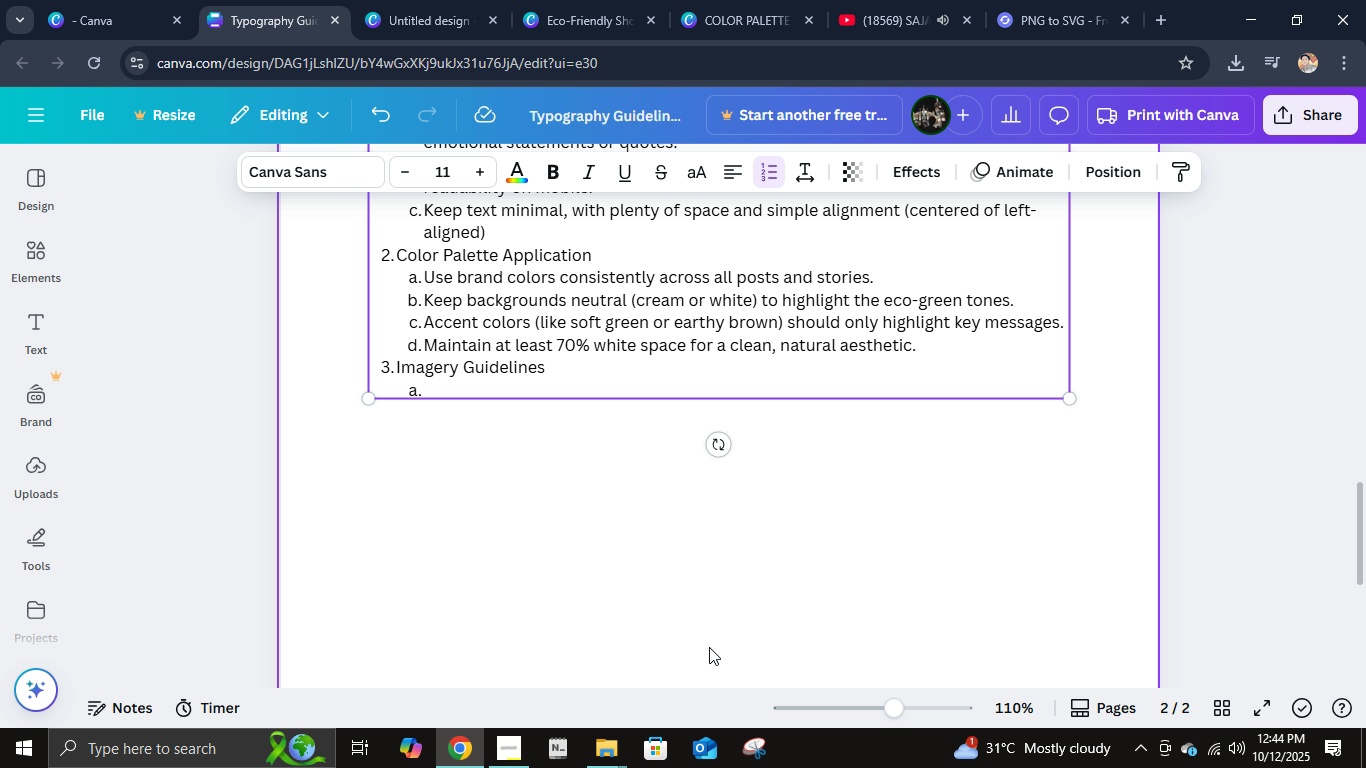 
type(Use high-quality, nature-inspired photos =[Insert]-[Insert])
key(Backspace)
key(Backspace)
type(- forests )
key(Backspace)
type(, sunlight, recycled fabrics or minimal product flat lays,)
key(Backspace)
type(.)
 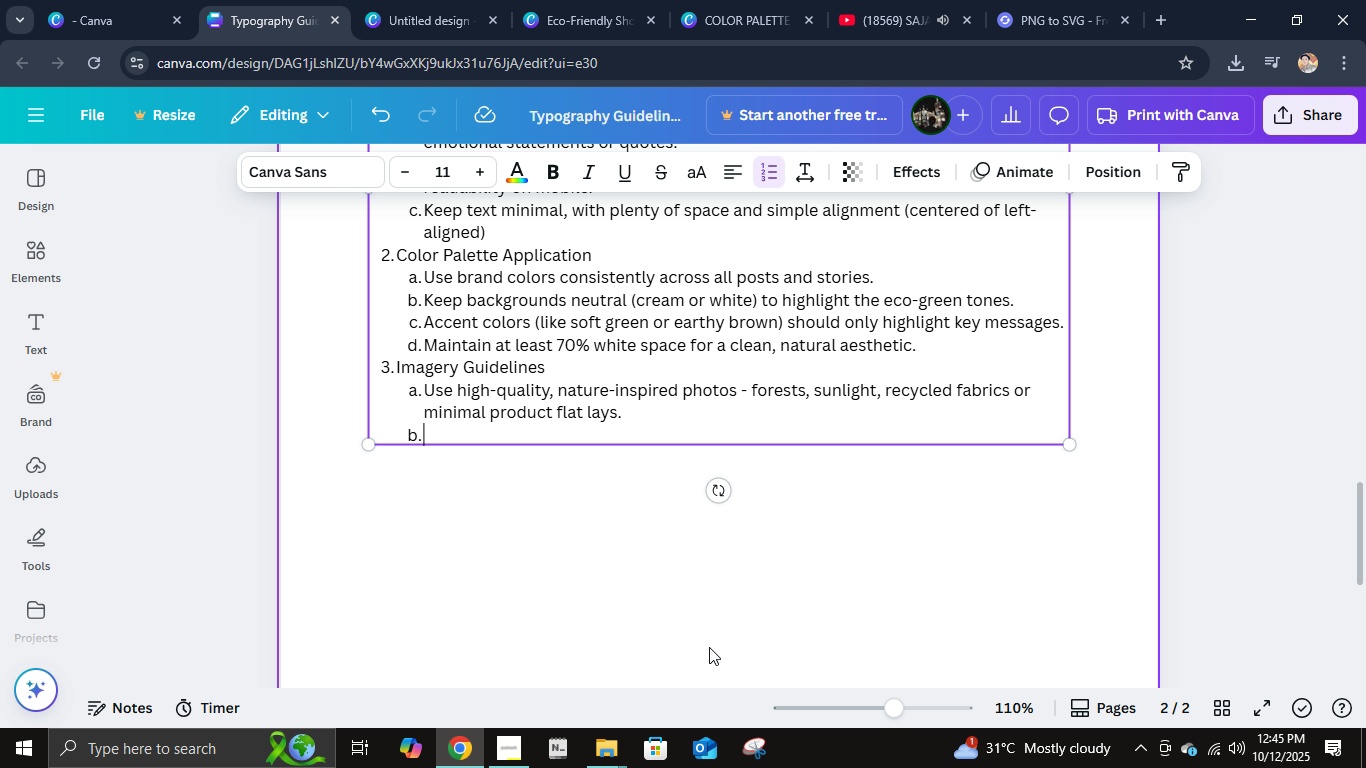 
key(Enter)
 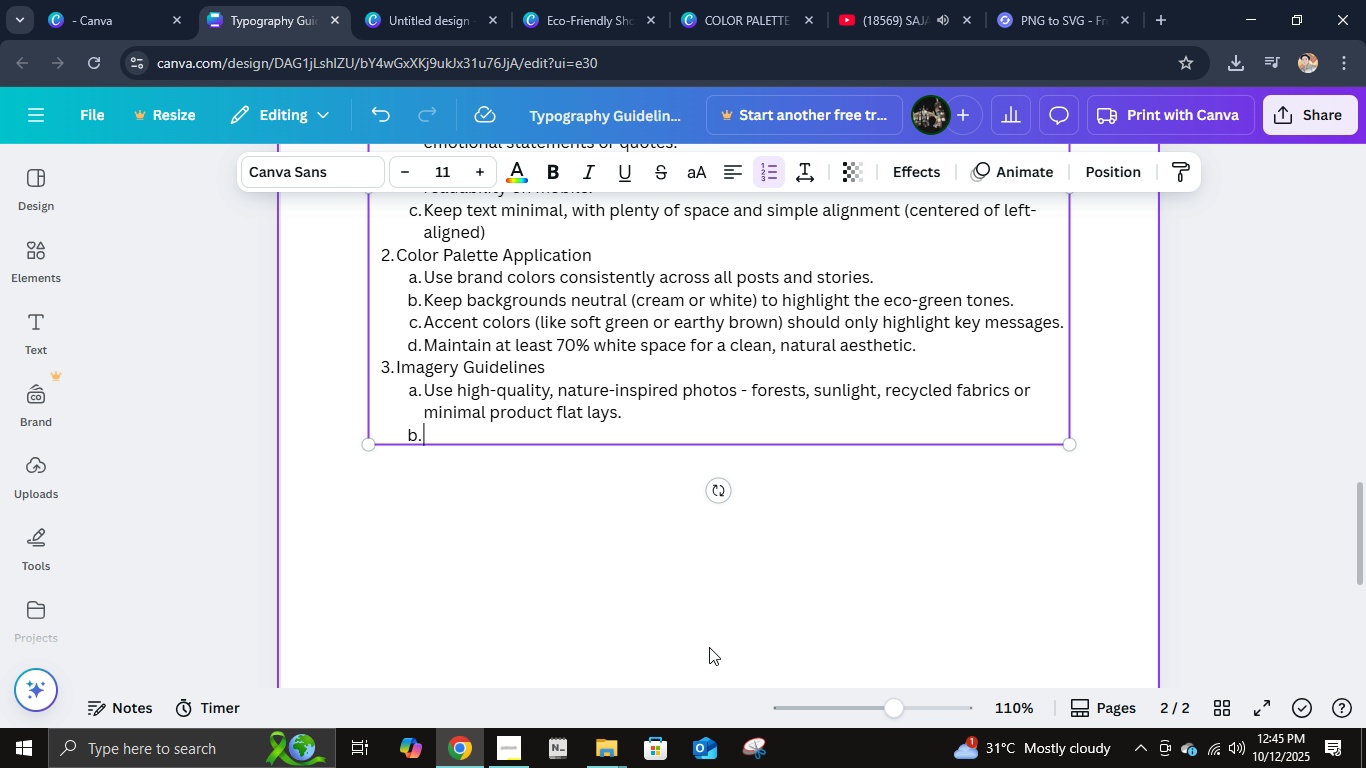 
type(Source only from free and ethical image sites (Unp)
key(Backspace)
key(Backspace)
type(nsplas, Pexels of)
key(Backspace)
type(r Canva's free library))
 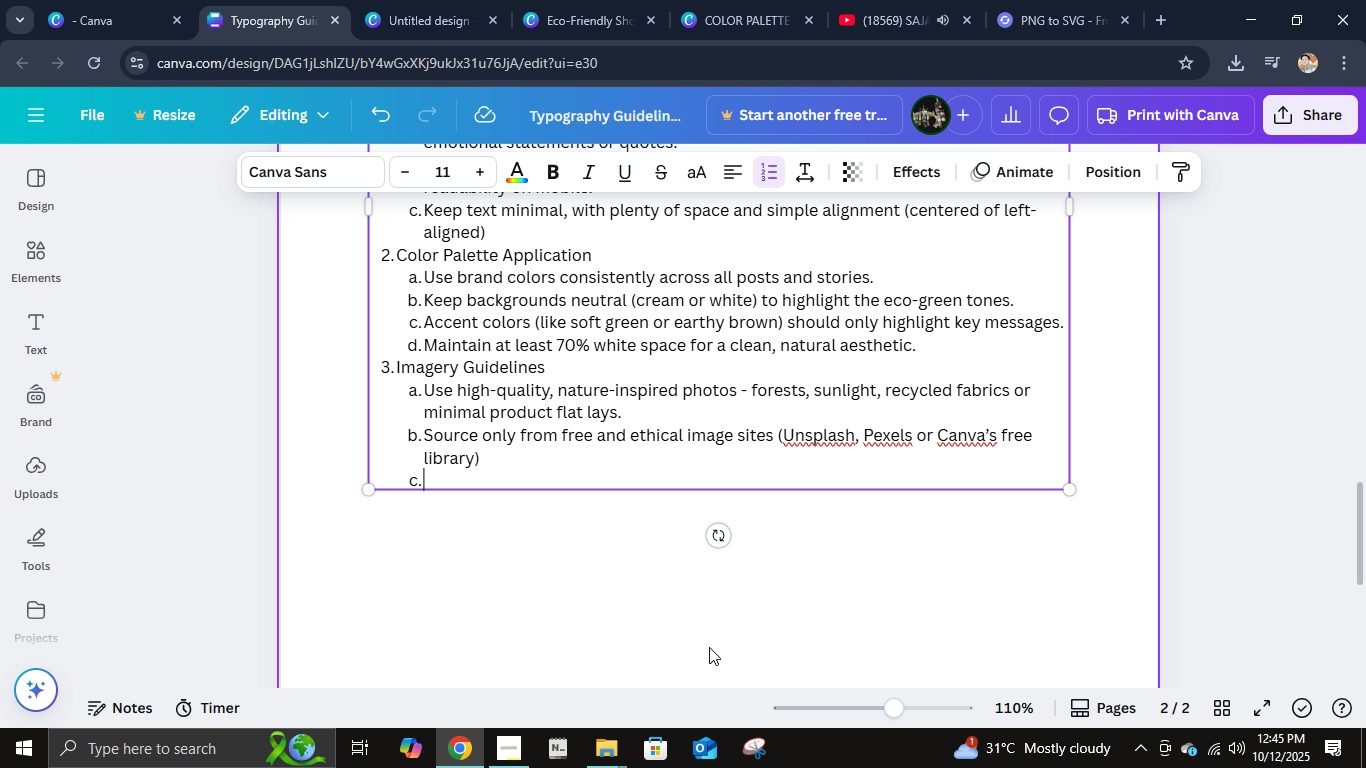 
 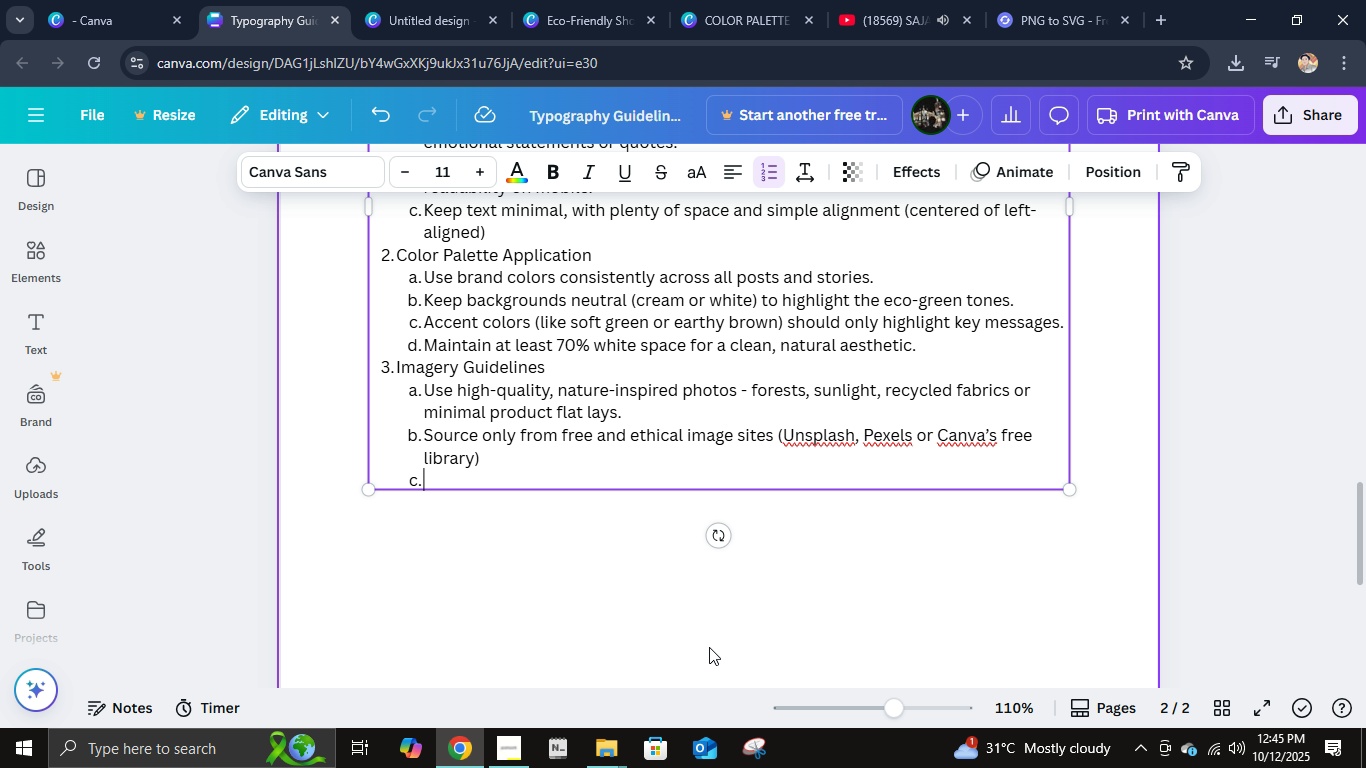 
key(Enter)
 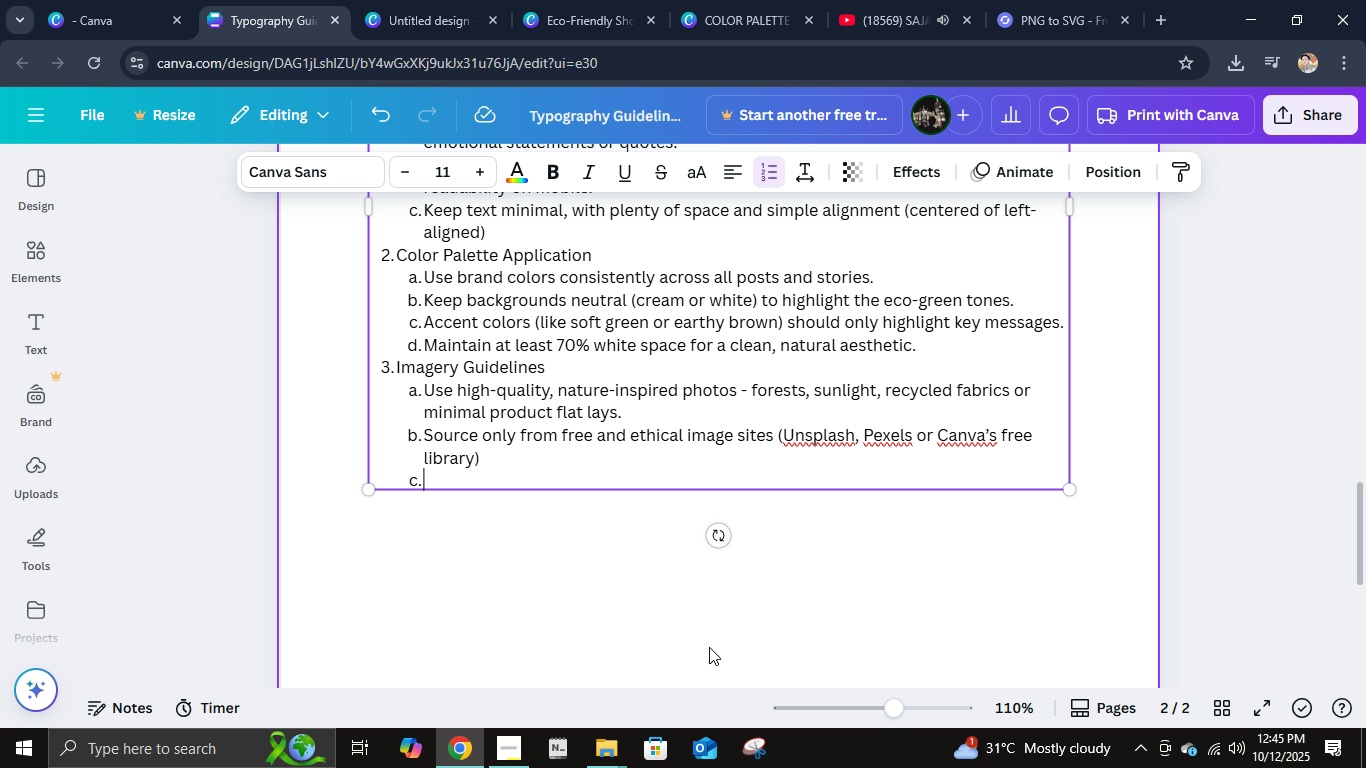 
type(Avoid heavy filters. Use natula)
key(Backspace)
key(Backspace)
type(ral lights )
key(Backspace)
key(Backspace)
type( and soft tones for consoi)
key(Backspace)
key(Backspace)
type(istency.)
 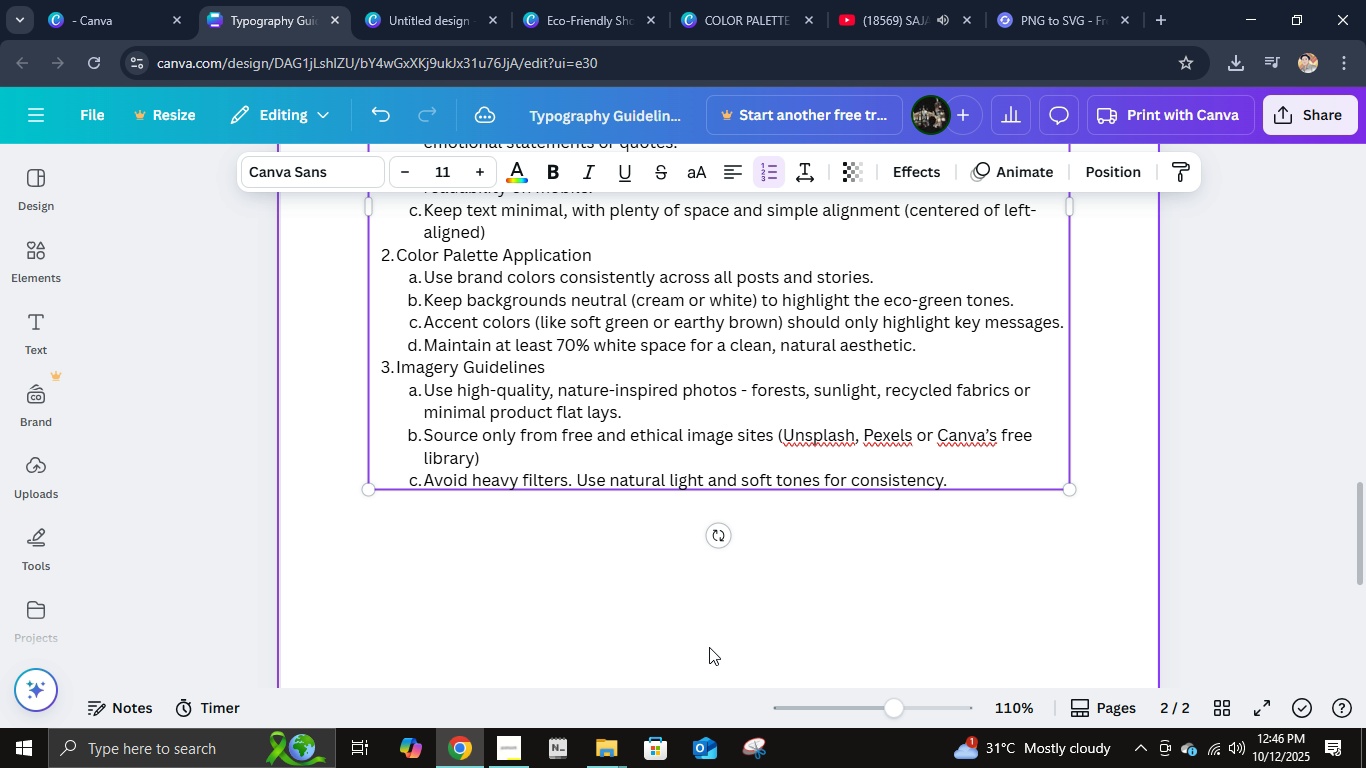 
key(Enter)
 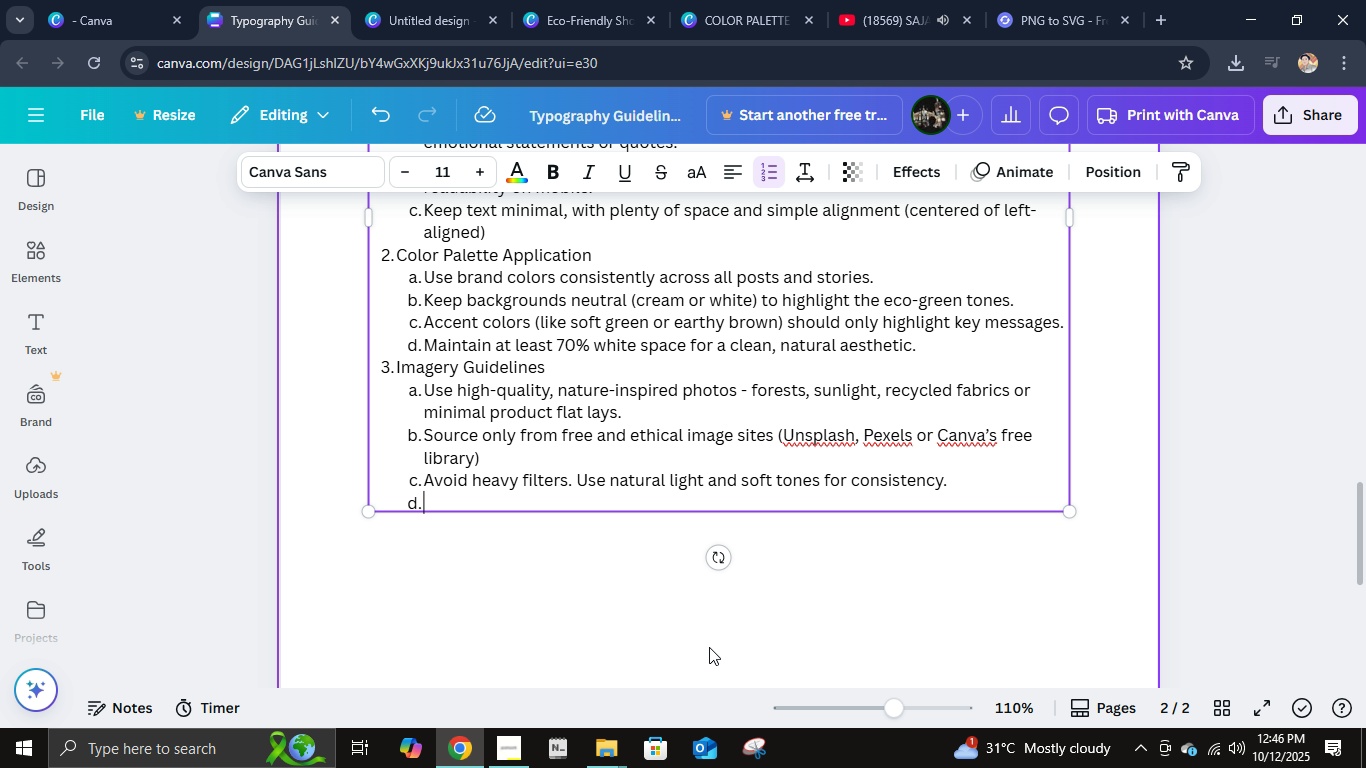 
type(Highlight sustainable lifestyle moments (e.g. )
key(Backspace)
type(, reusable packaging, eco-fac)
key(Backspace)
type(shion, plant-based materials))
 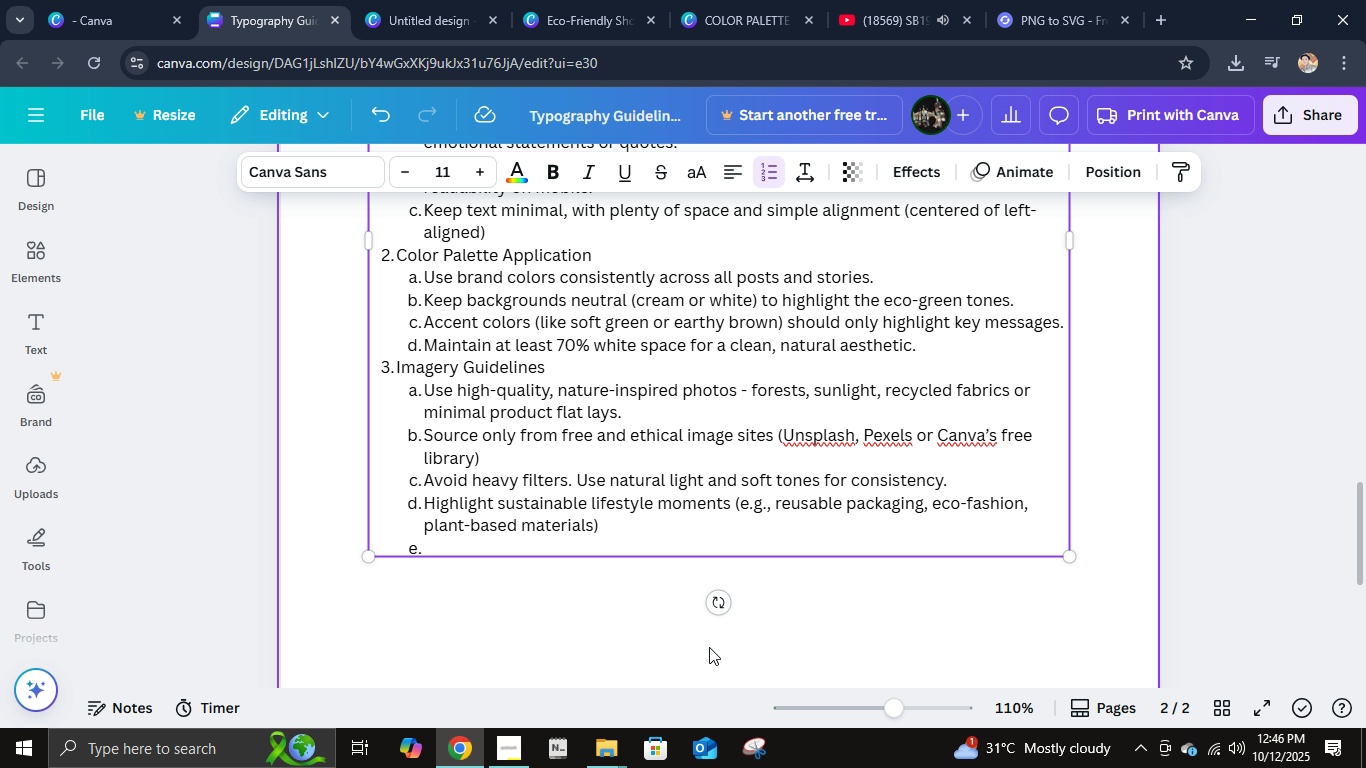 
 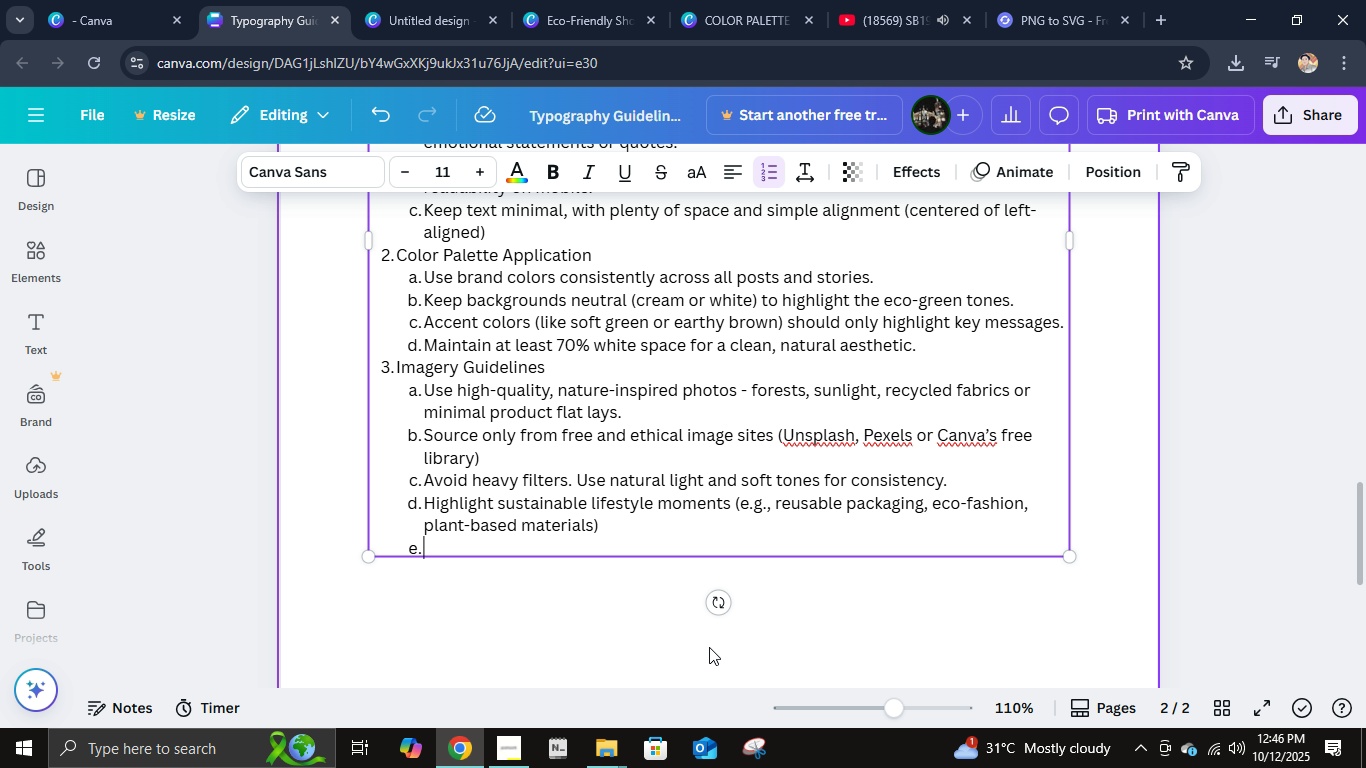 
key(Enter)
 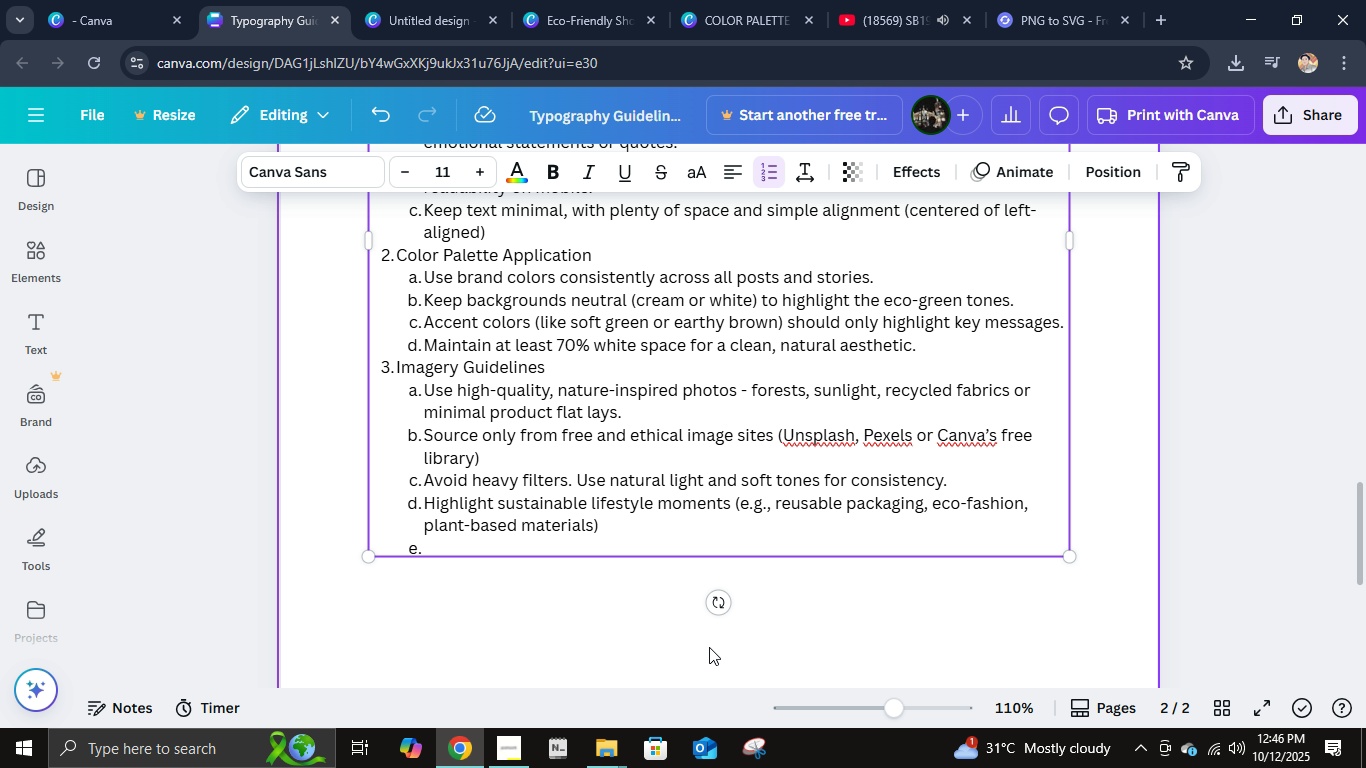 
key(Enter)
 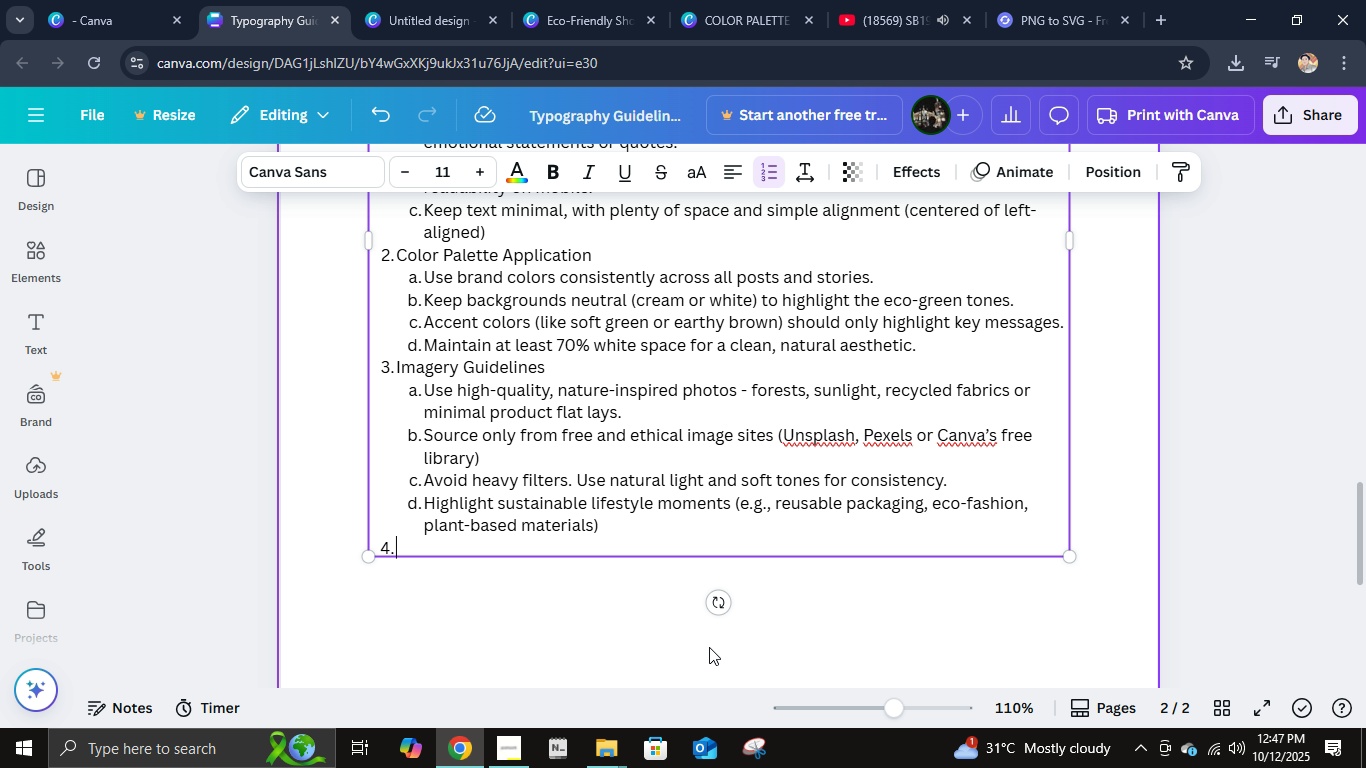 
wait(9.6)
 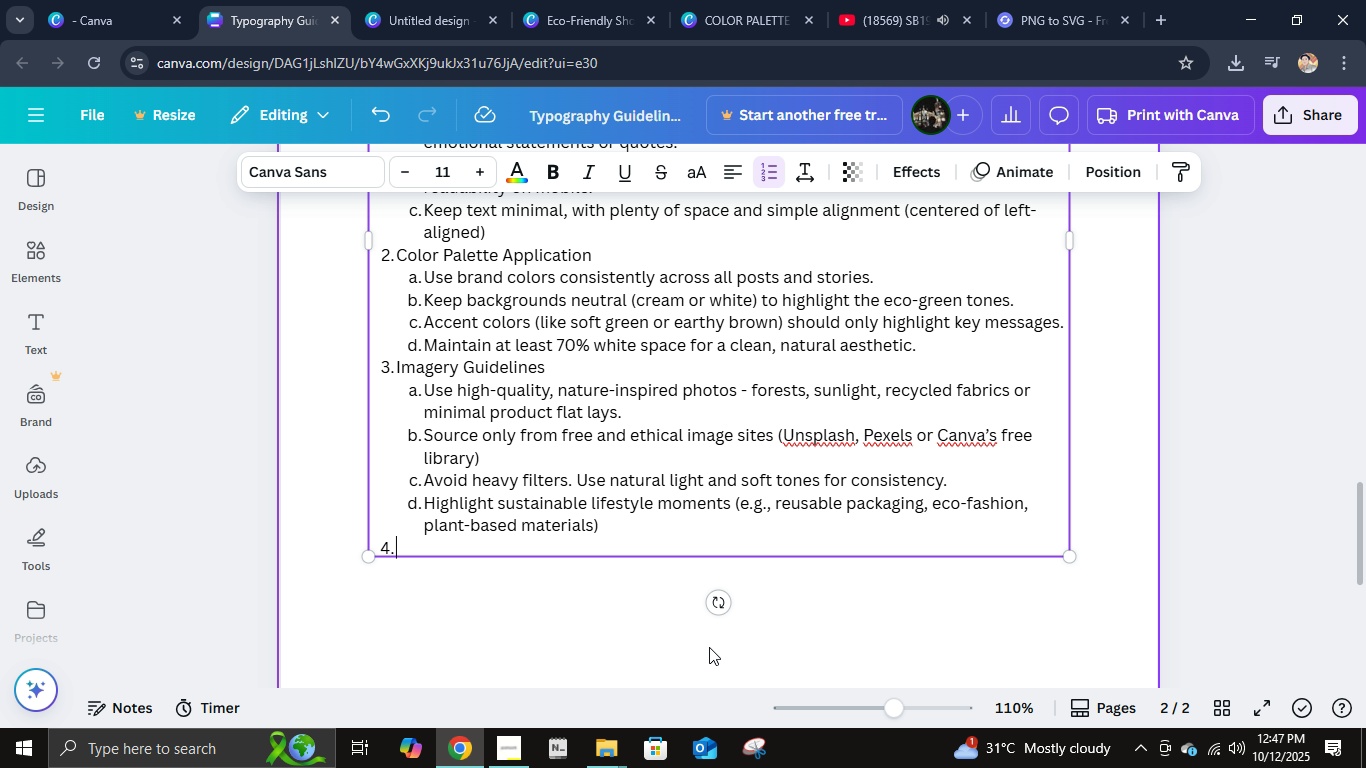 
type(Layout and Templates)
 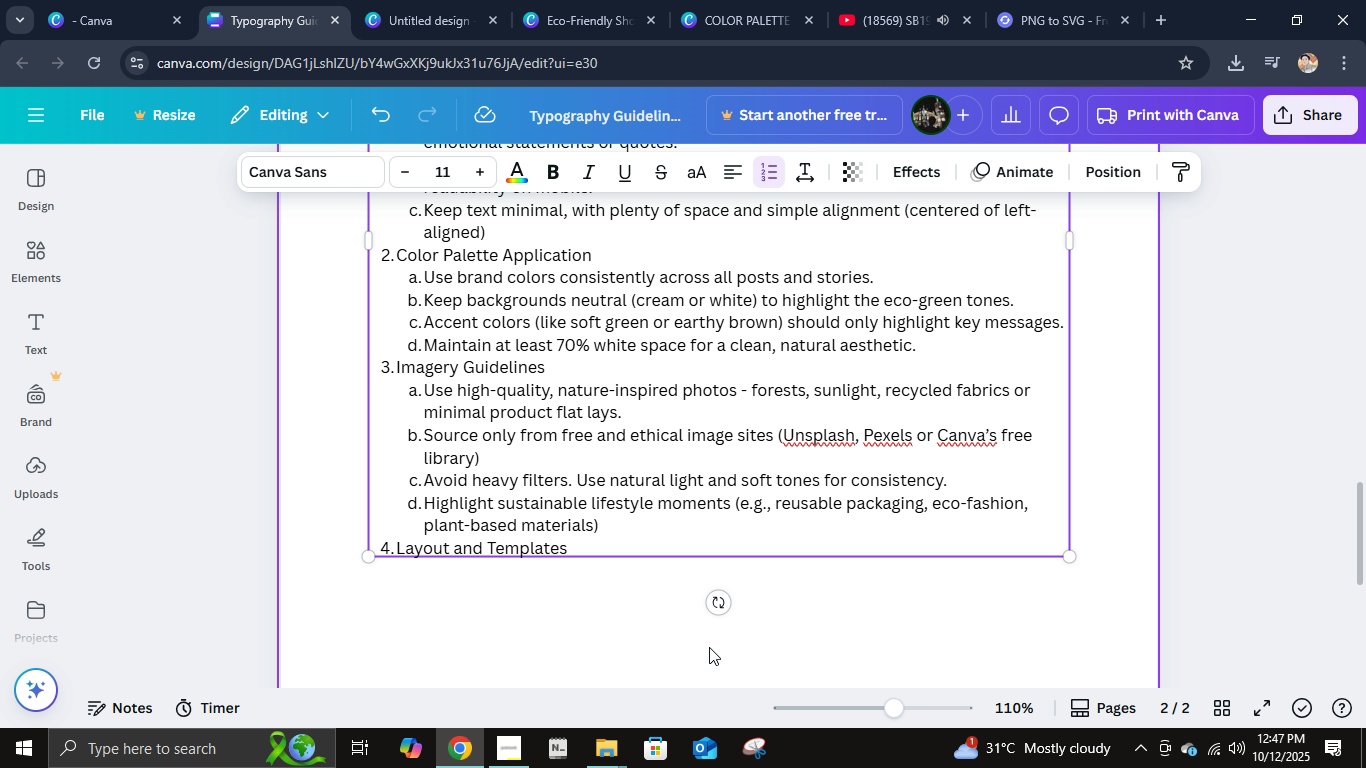 
key(Enter)
 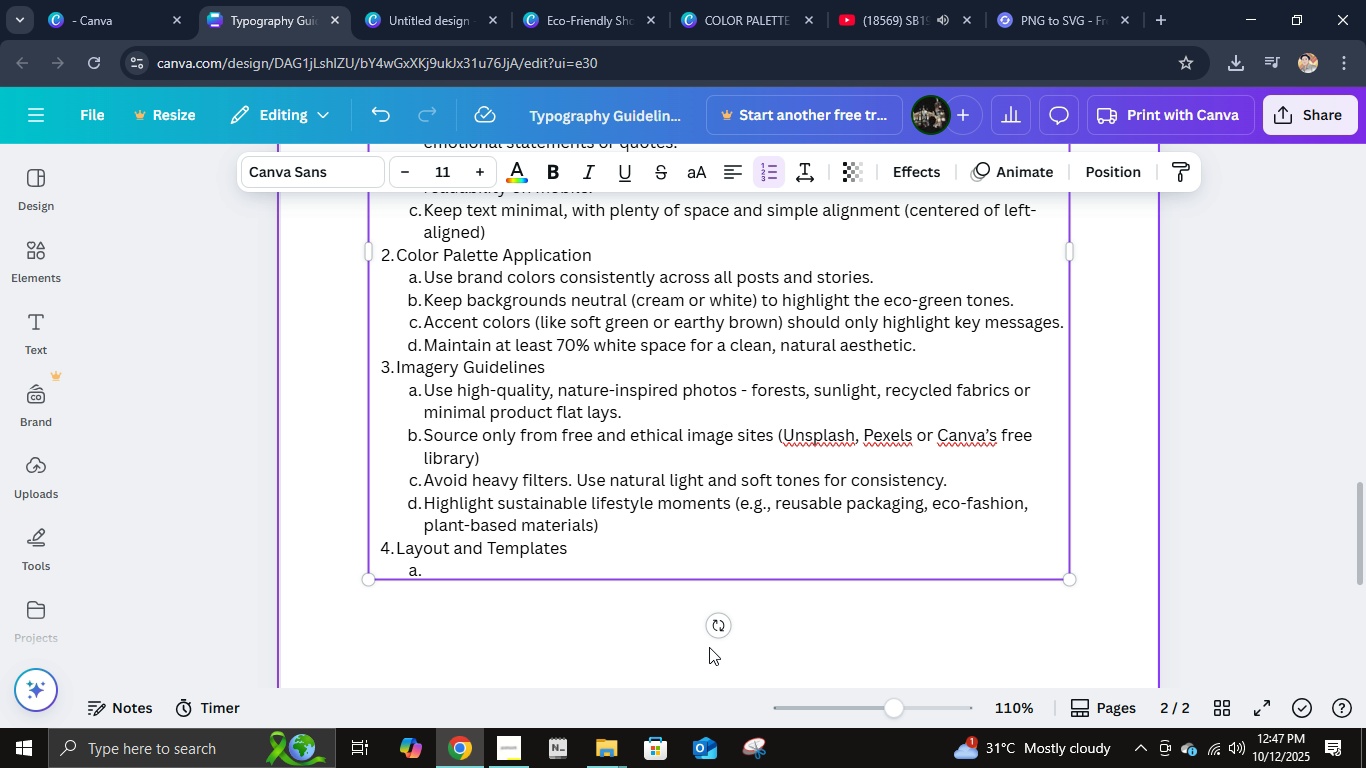 
key(Tab)
 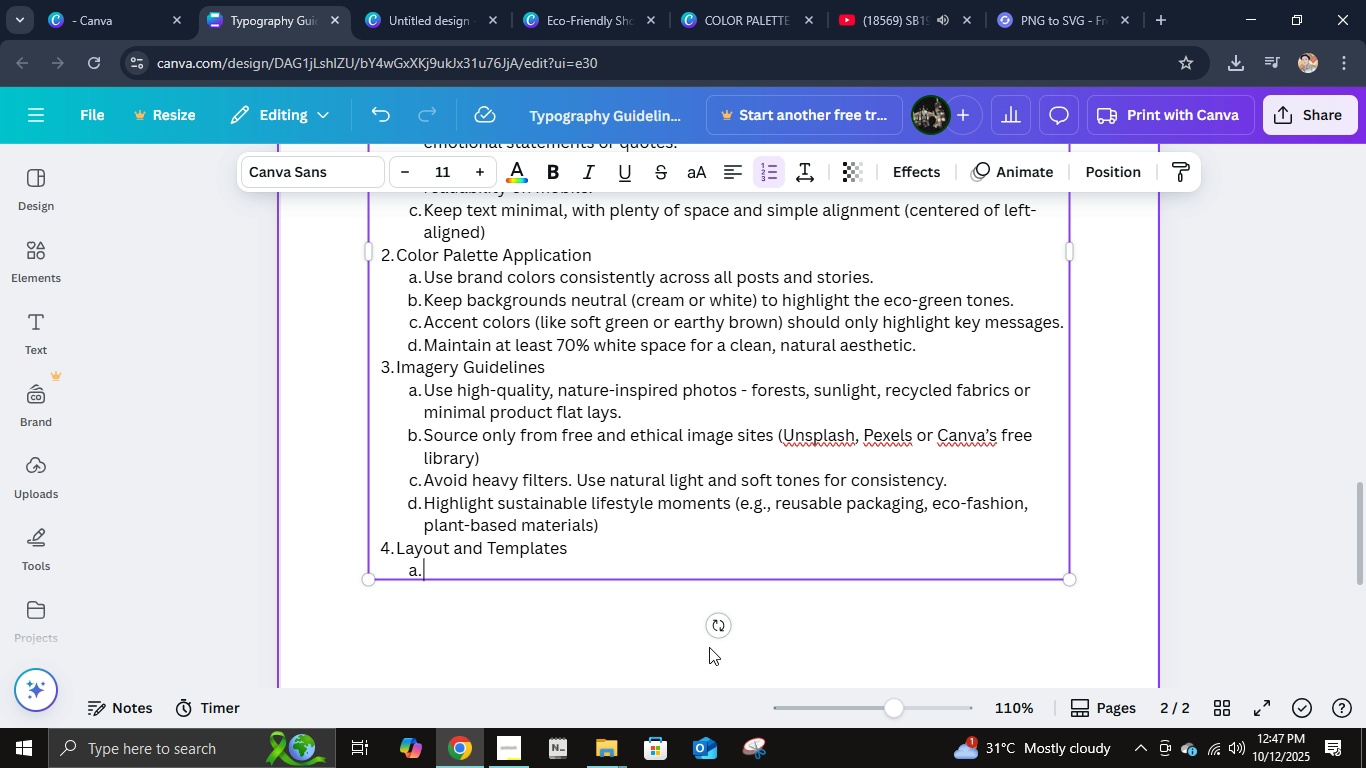 
key(Backspace)
 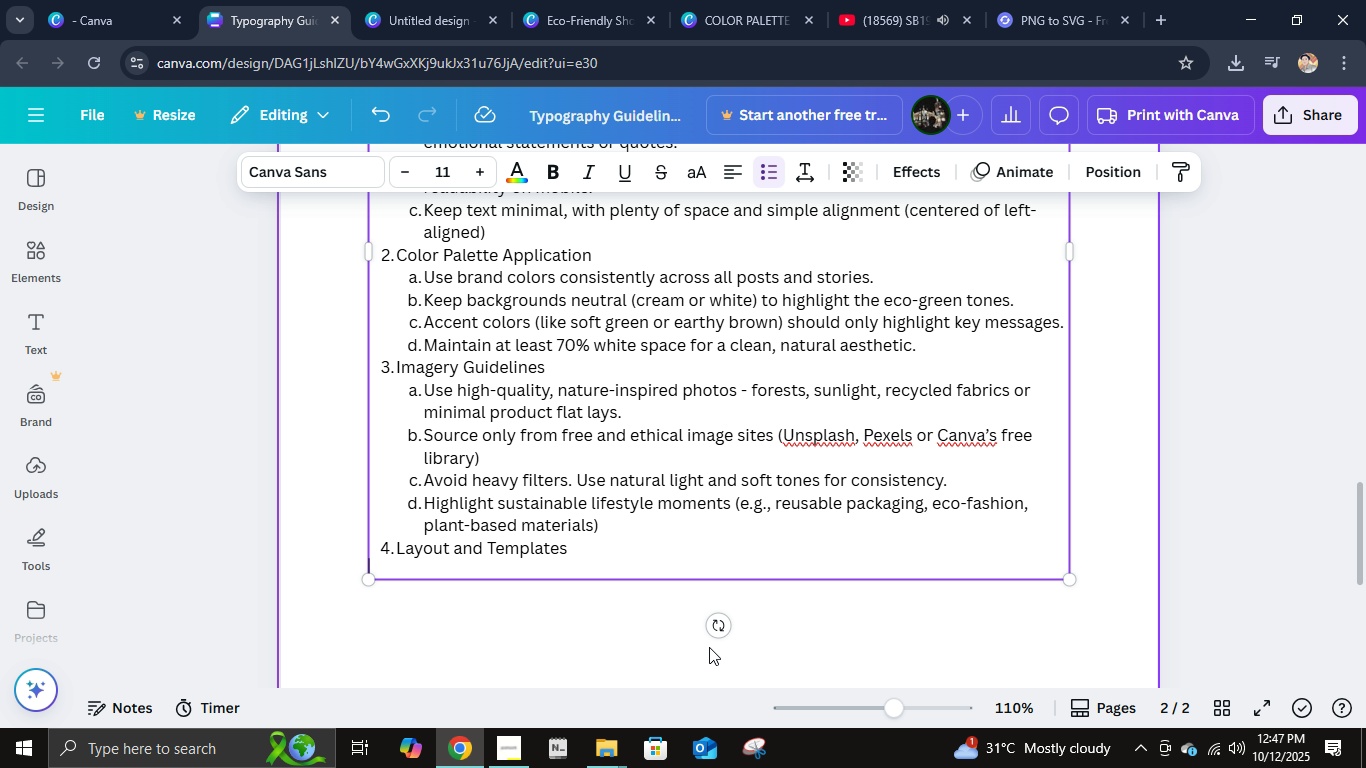 
key(Backspace)
 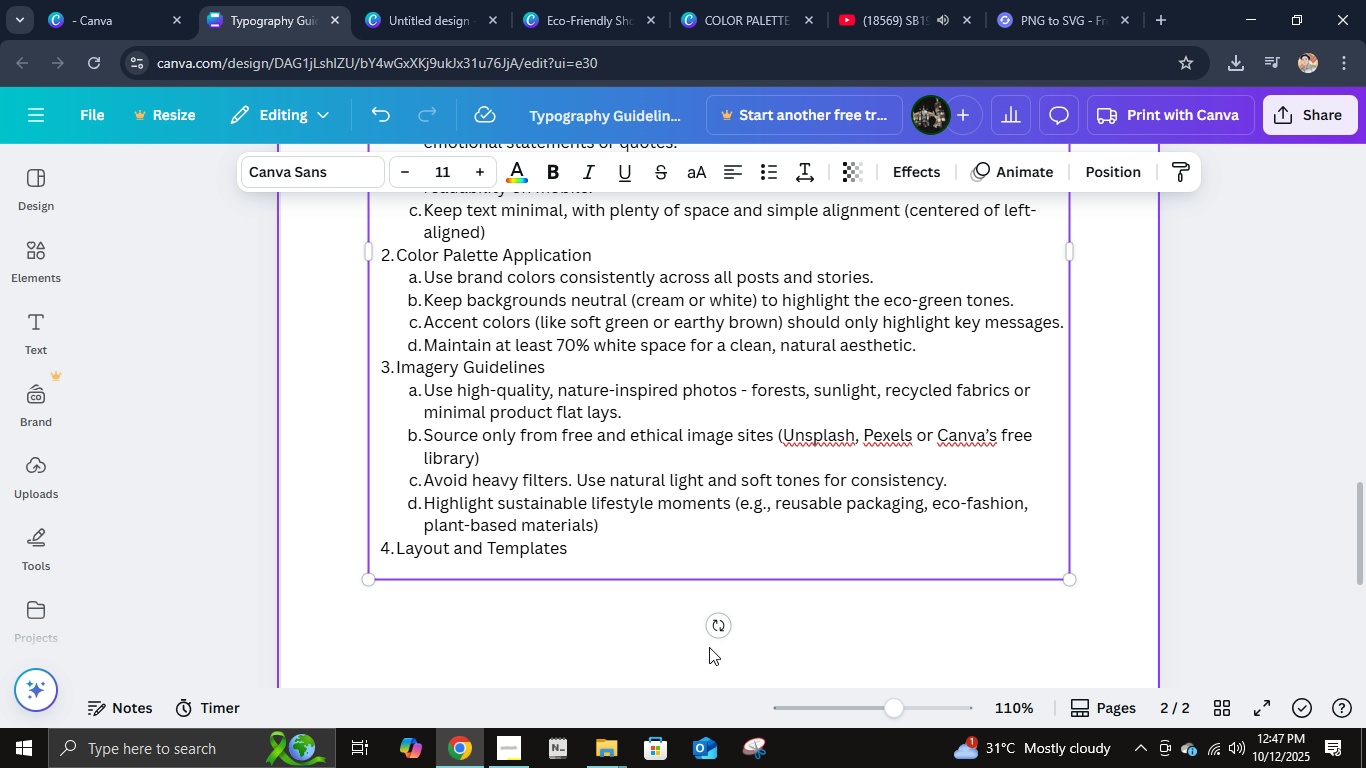 
wait(6.15)
 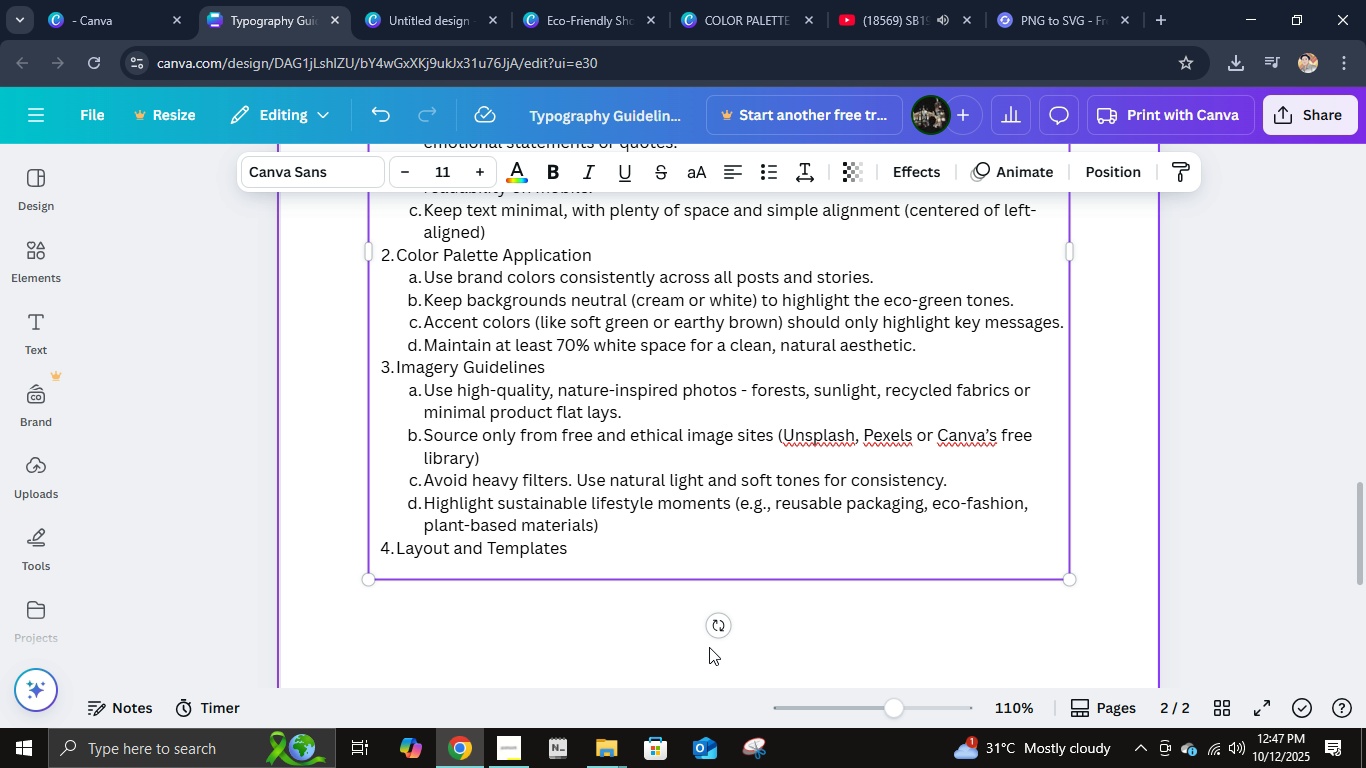 
key(Control+ControlLeft)
 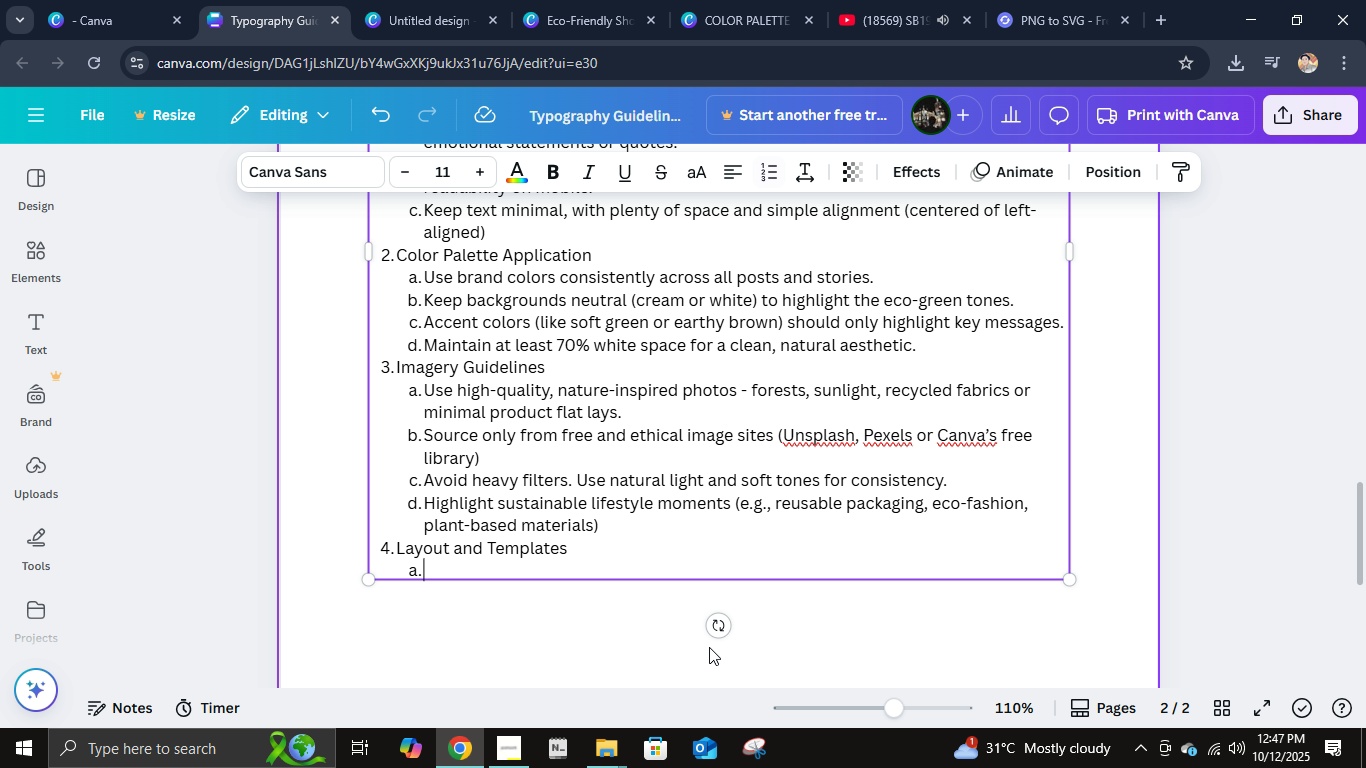 
key(Control+Z)
 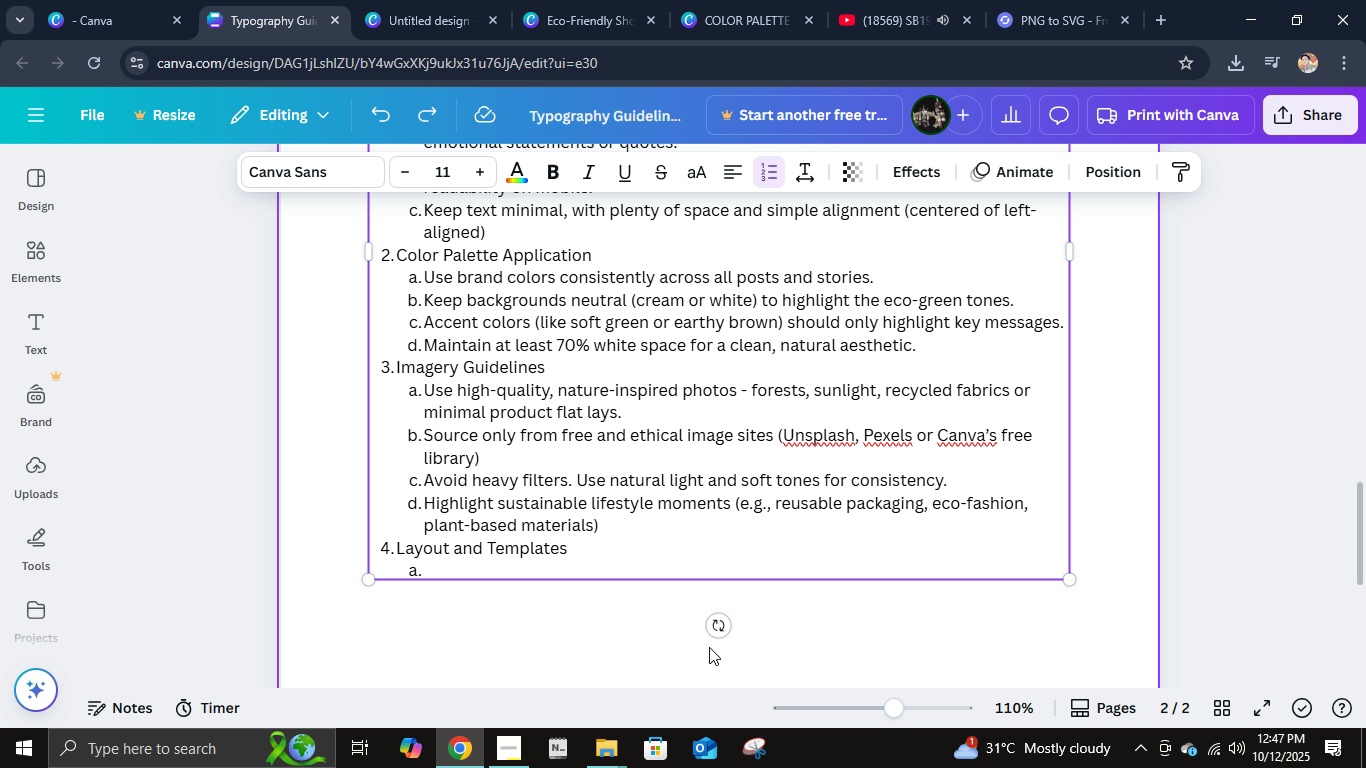 
key(Control+ControlLeft)
 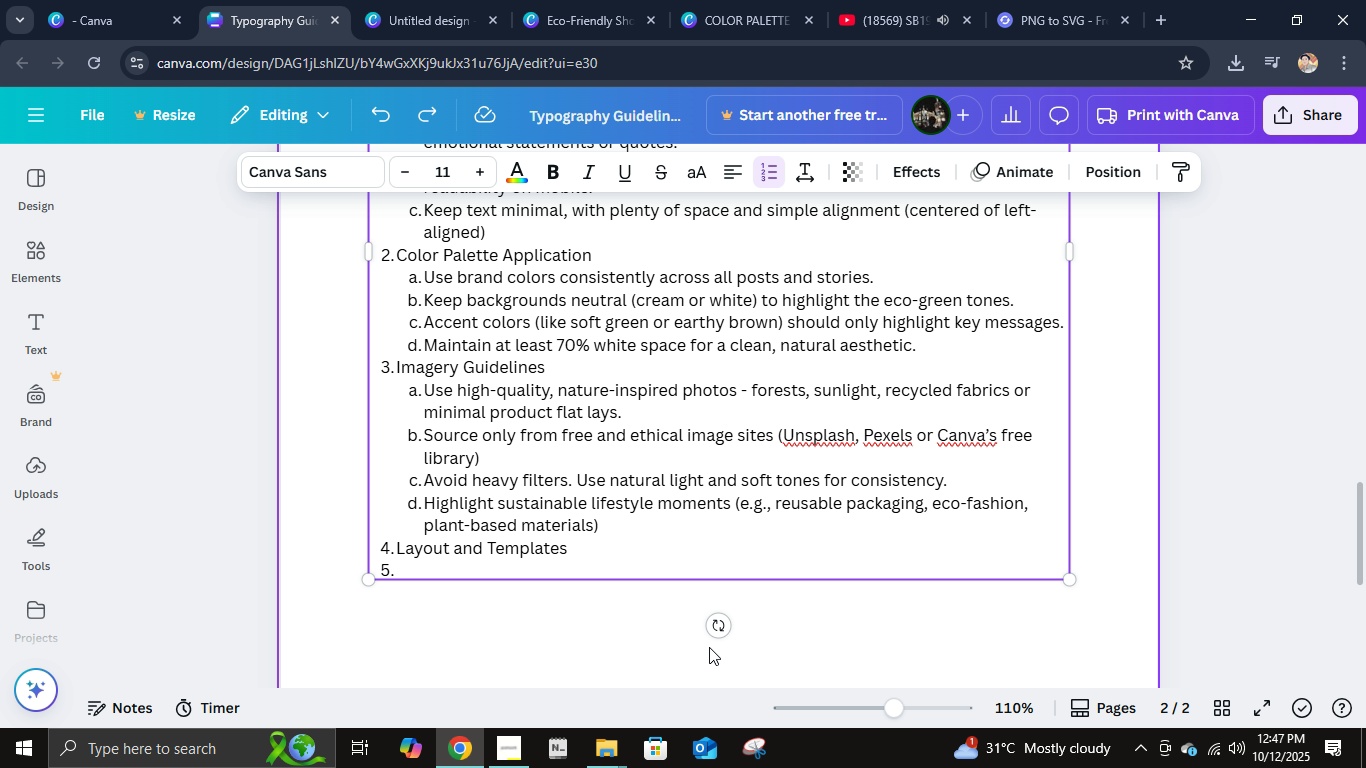 
key(Control+Z)
 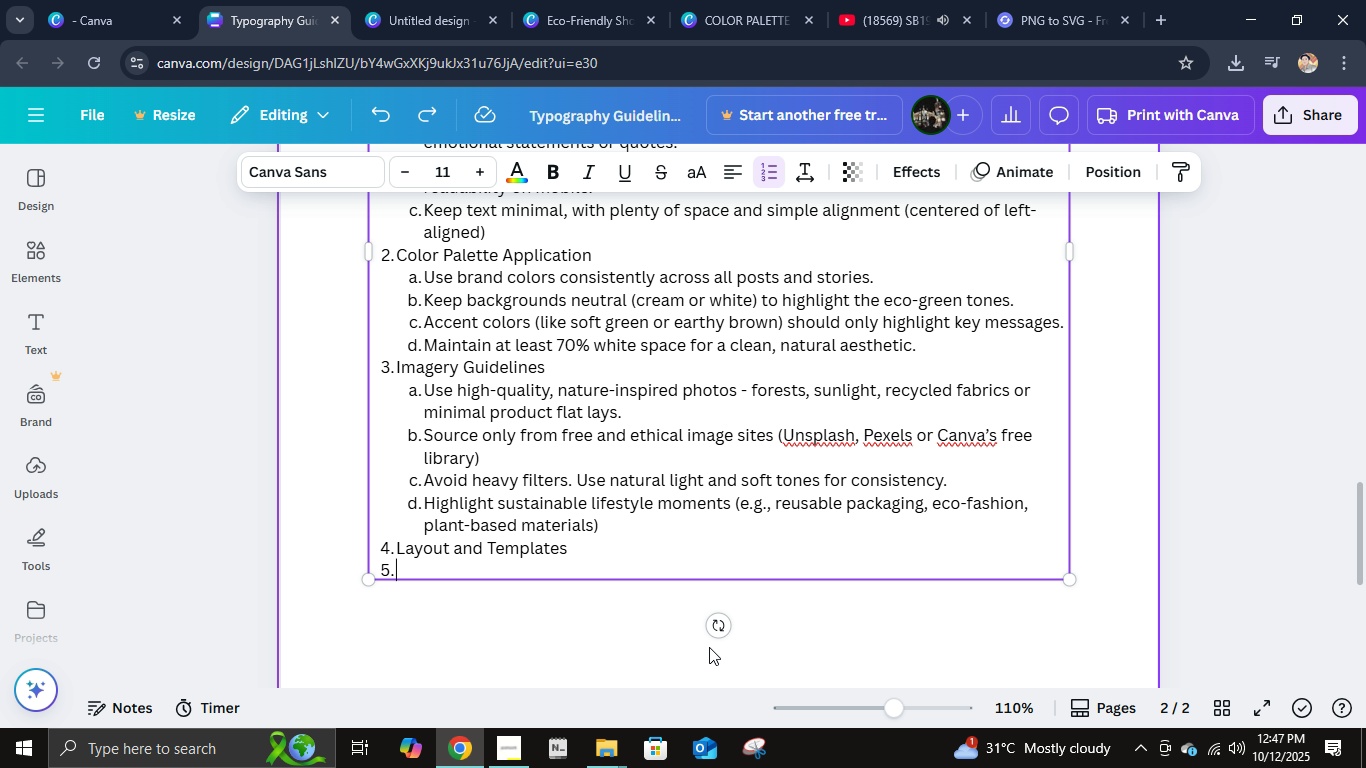 
type(lo)
key(Backspace)
key(Backspace)
type(Logo Placement)
 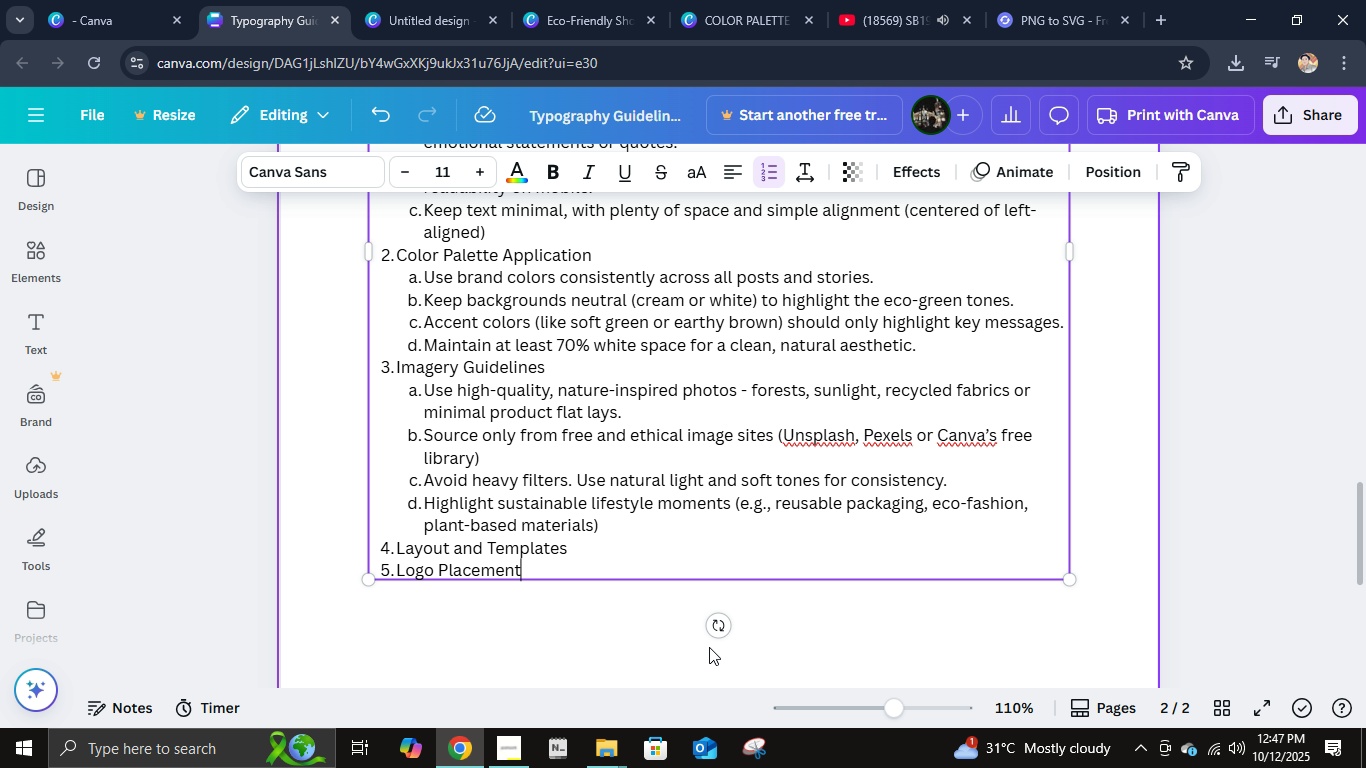 
wait(6.04)
 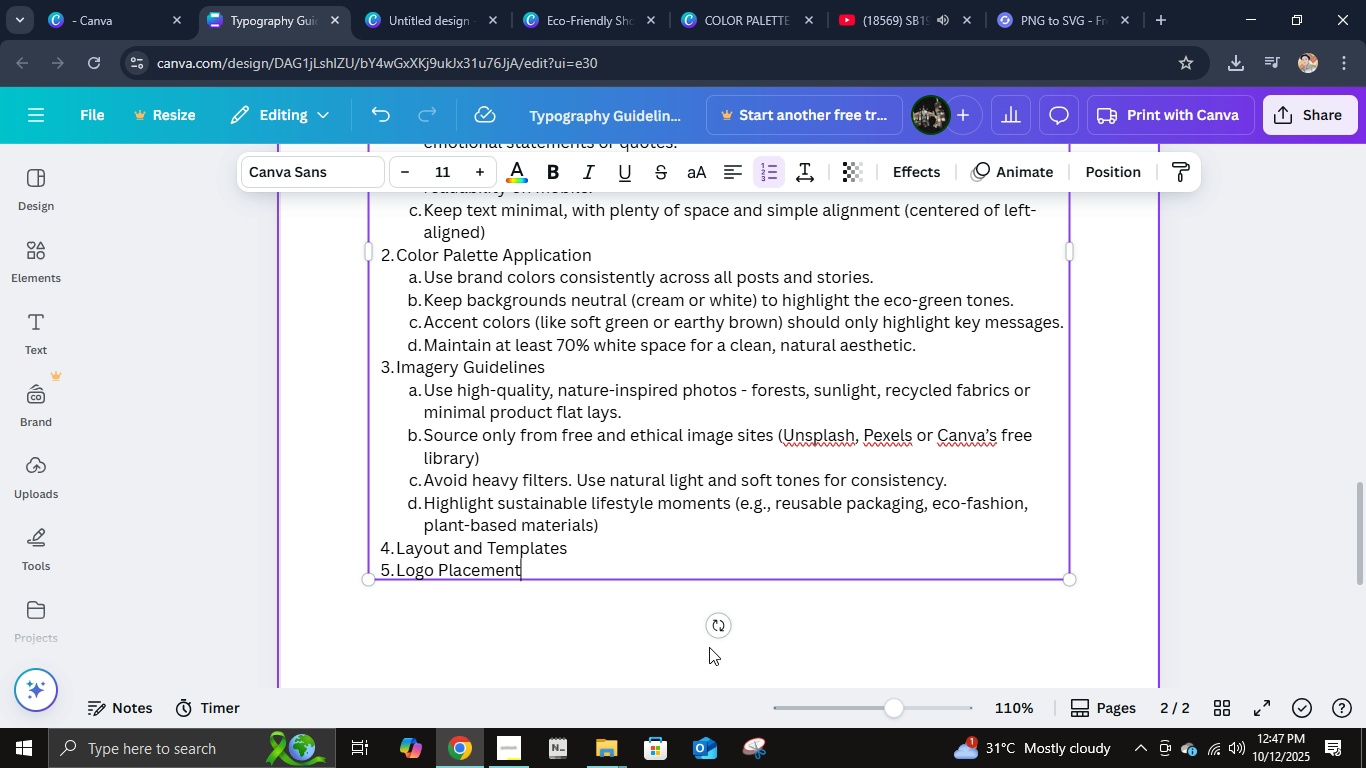 
key(Enter)
 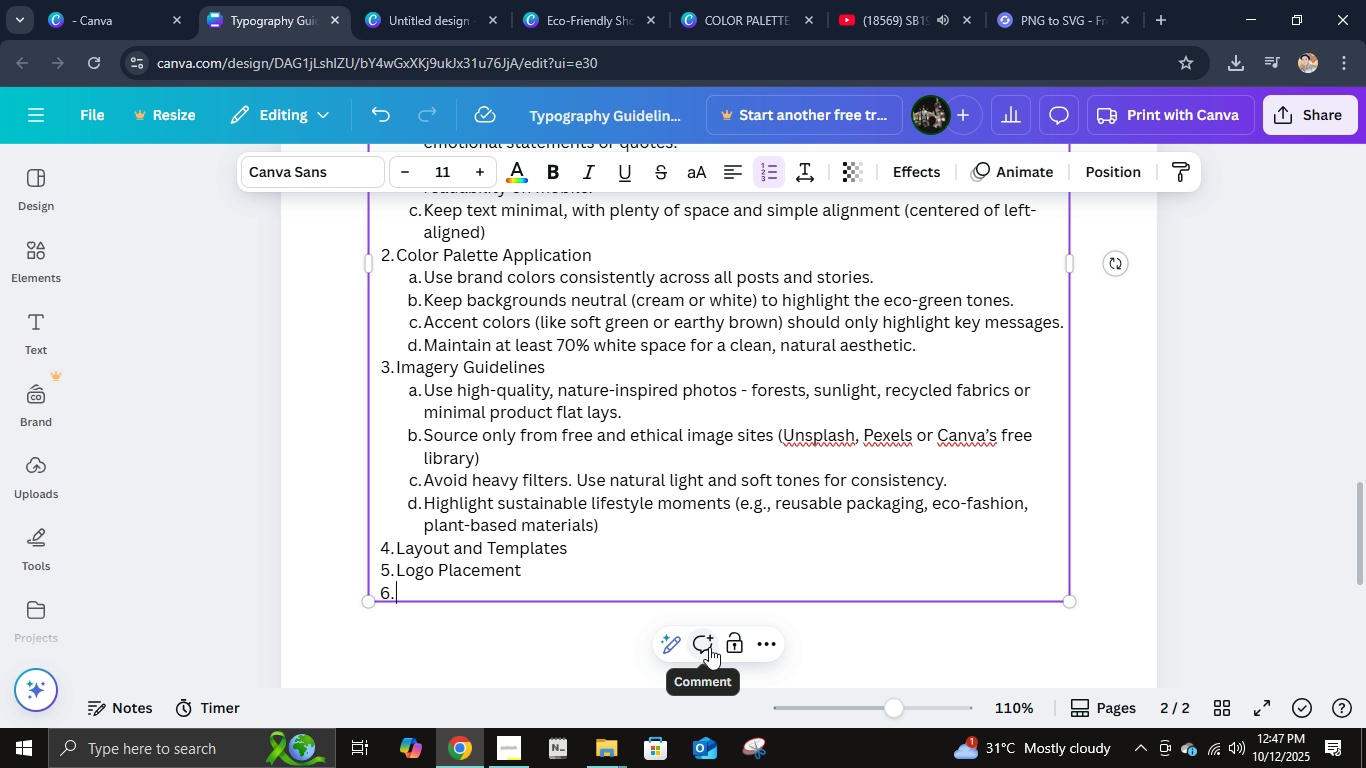 
type(Tone of Voice)
 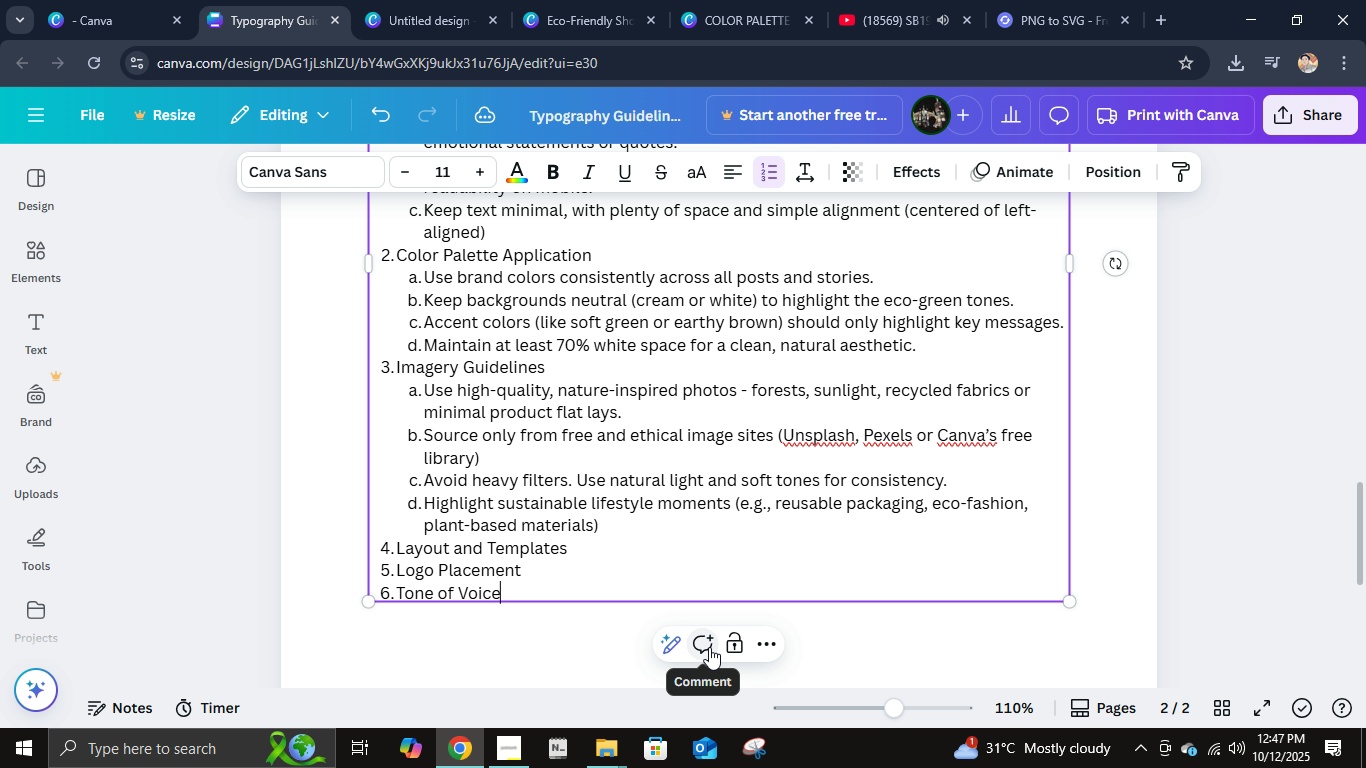 
key(Enter)
 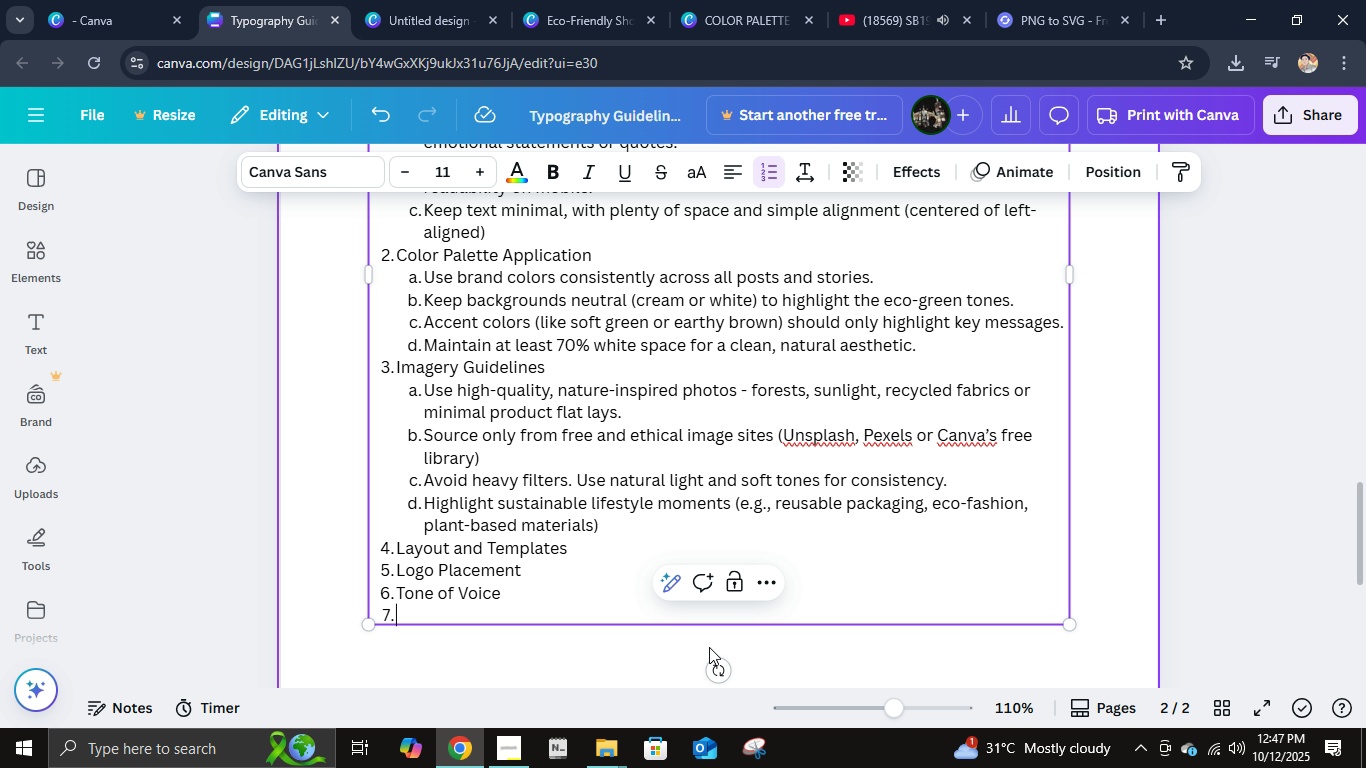 
type(Hashtag and Captk)
key(Backspace)
key(Backspace)
type(ion Style)
 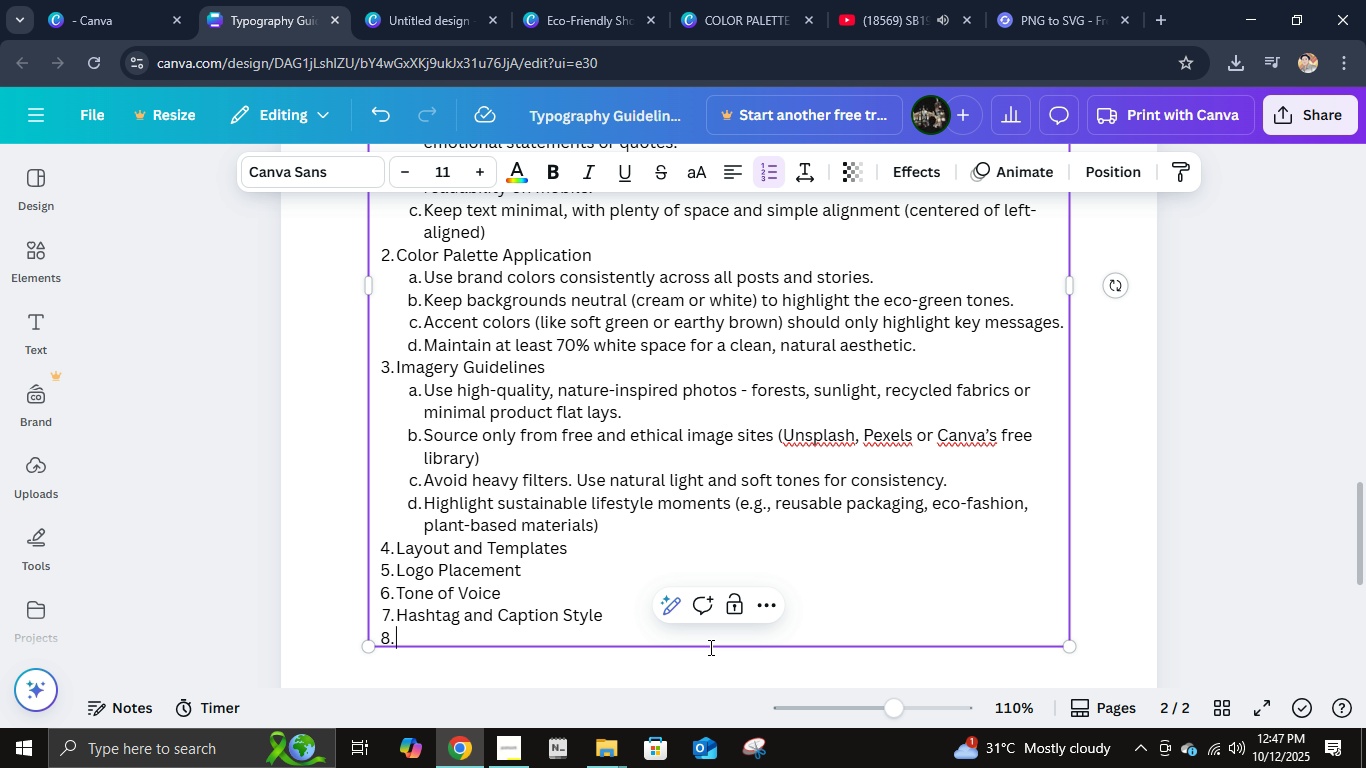 
 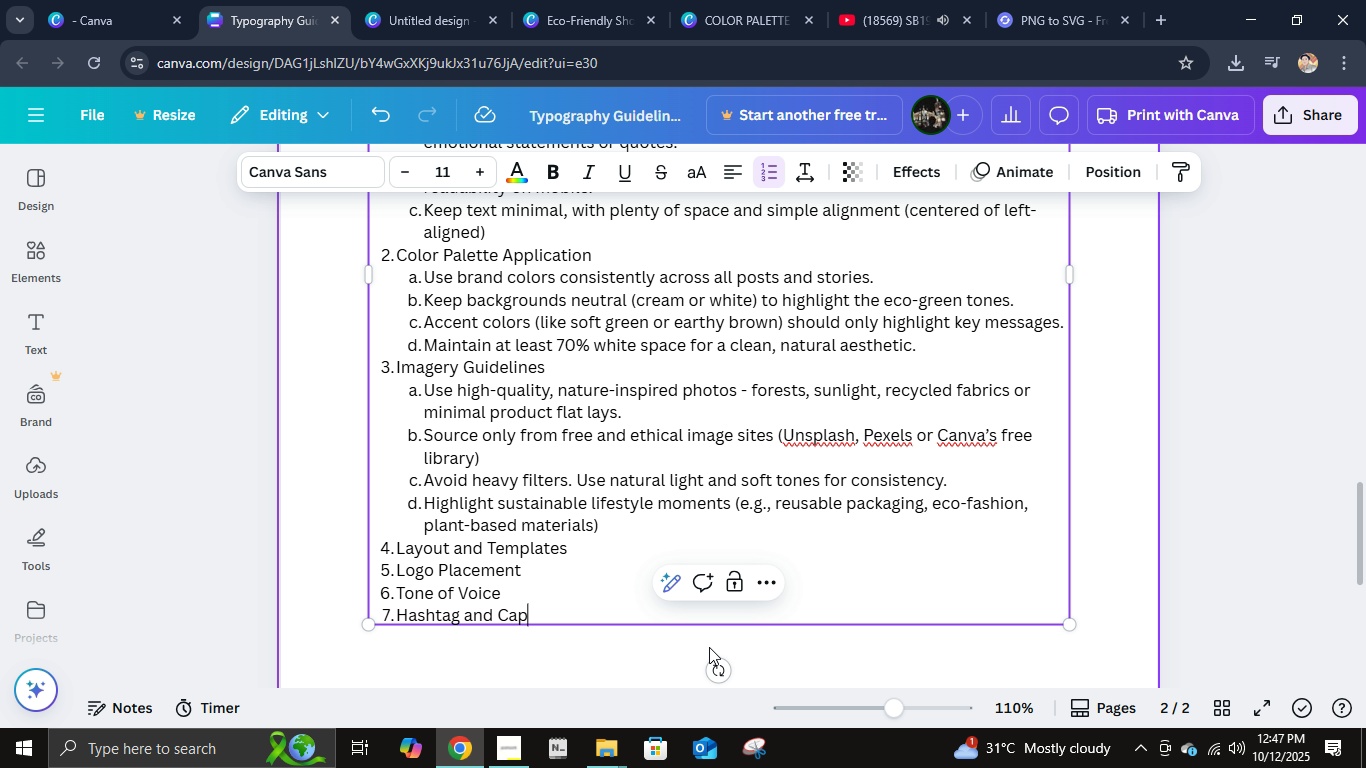 
key(Enter)
 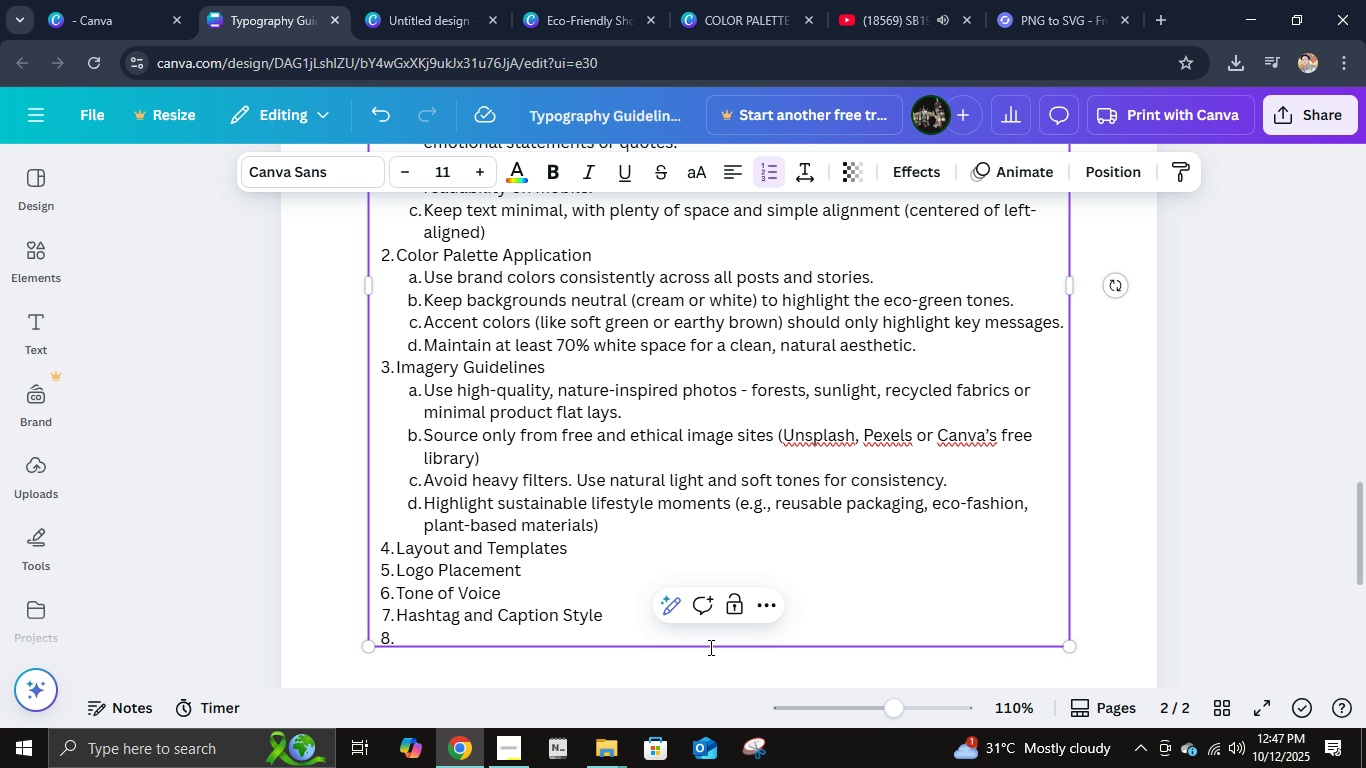 
type(DO)
key(Backspace)
type(o's and Dont's)
 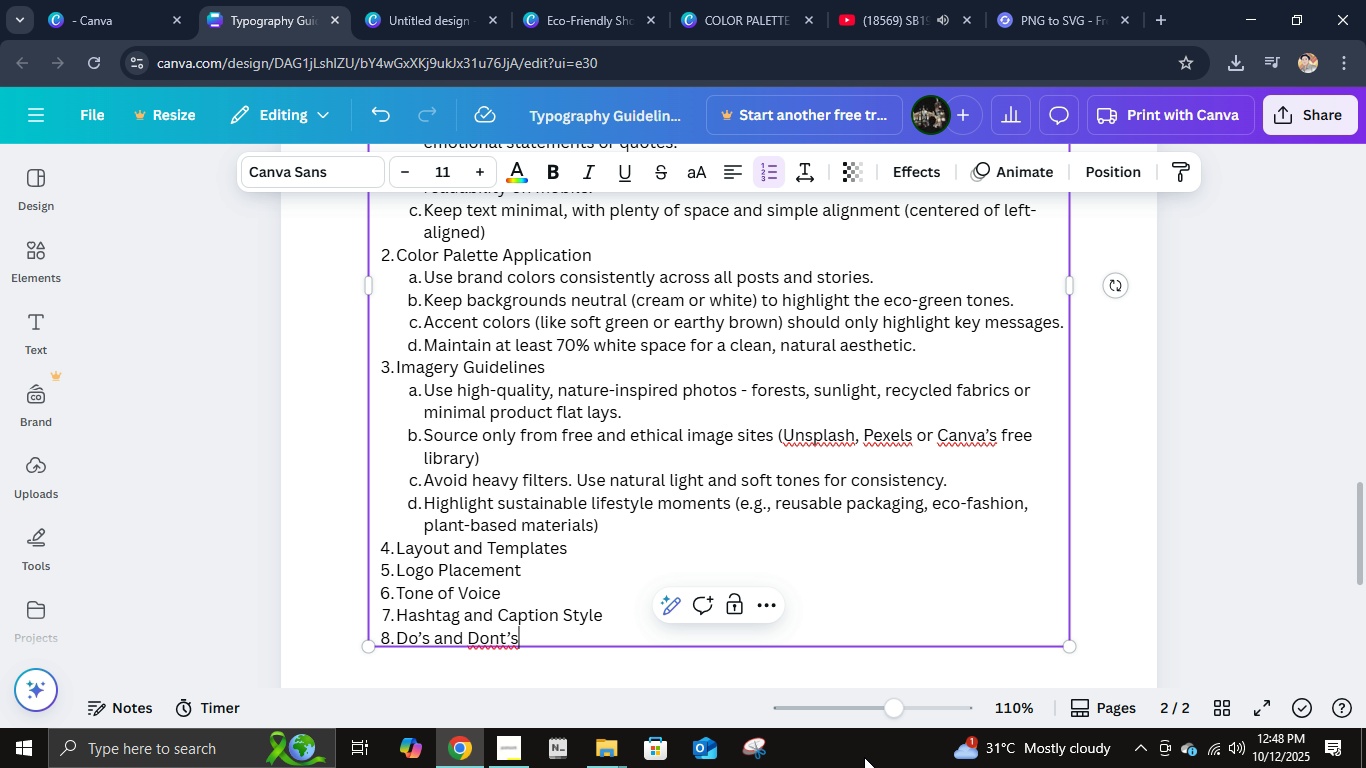 
wait(6.16)
 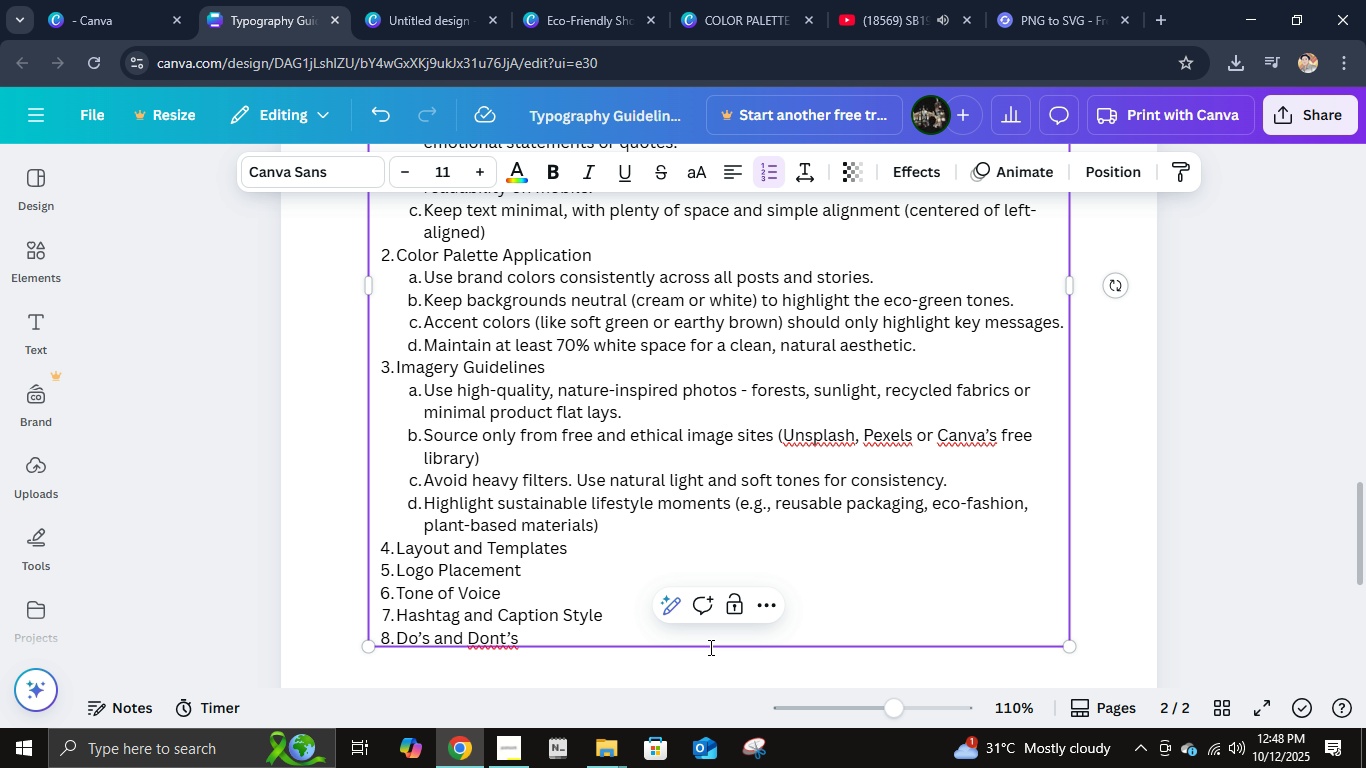 
left_click([522, 750])